 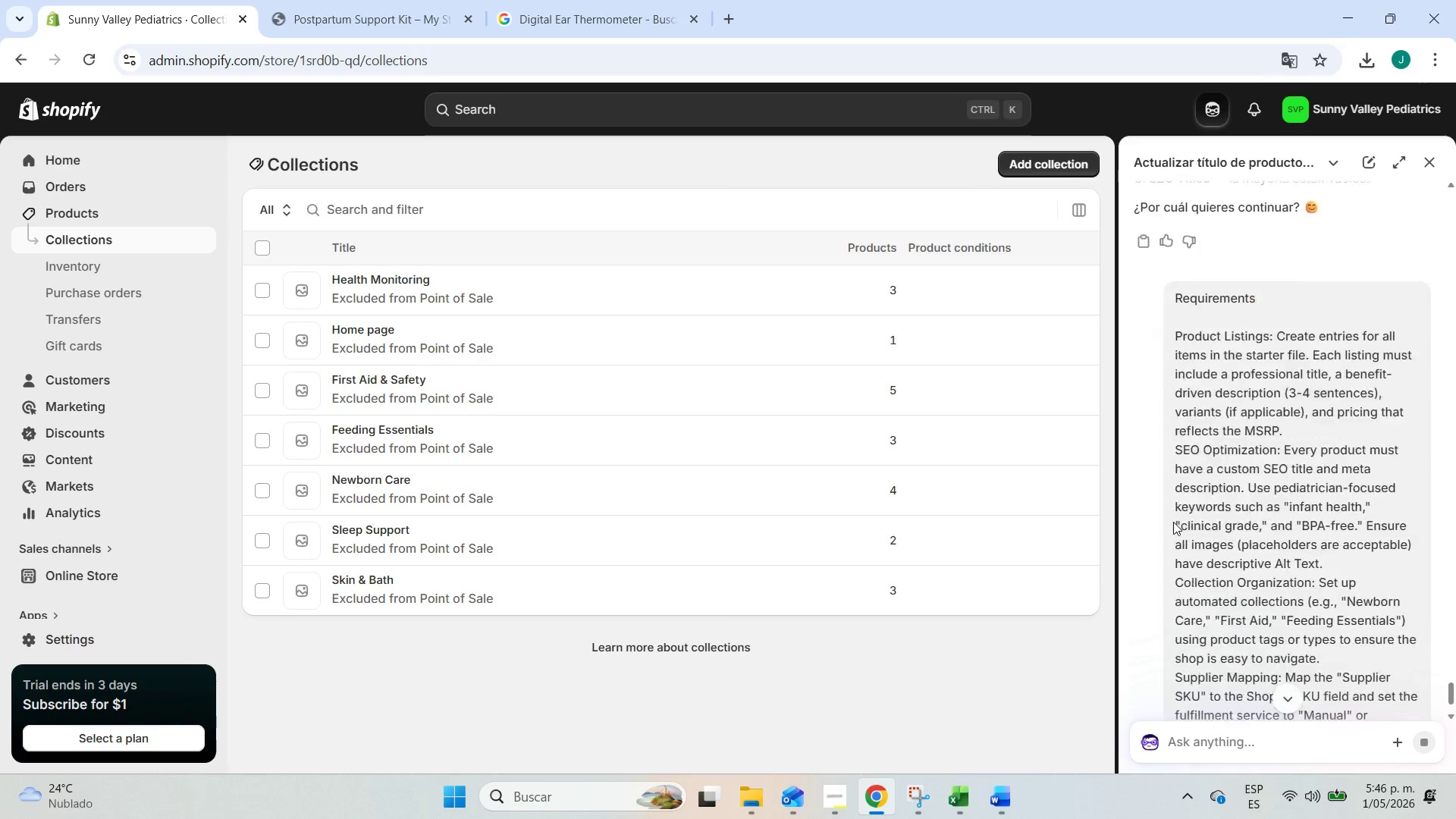 
scroll: coordinate [1324, 498], scroll_direction: down, amount: 17.0
 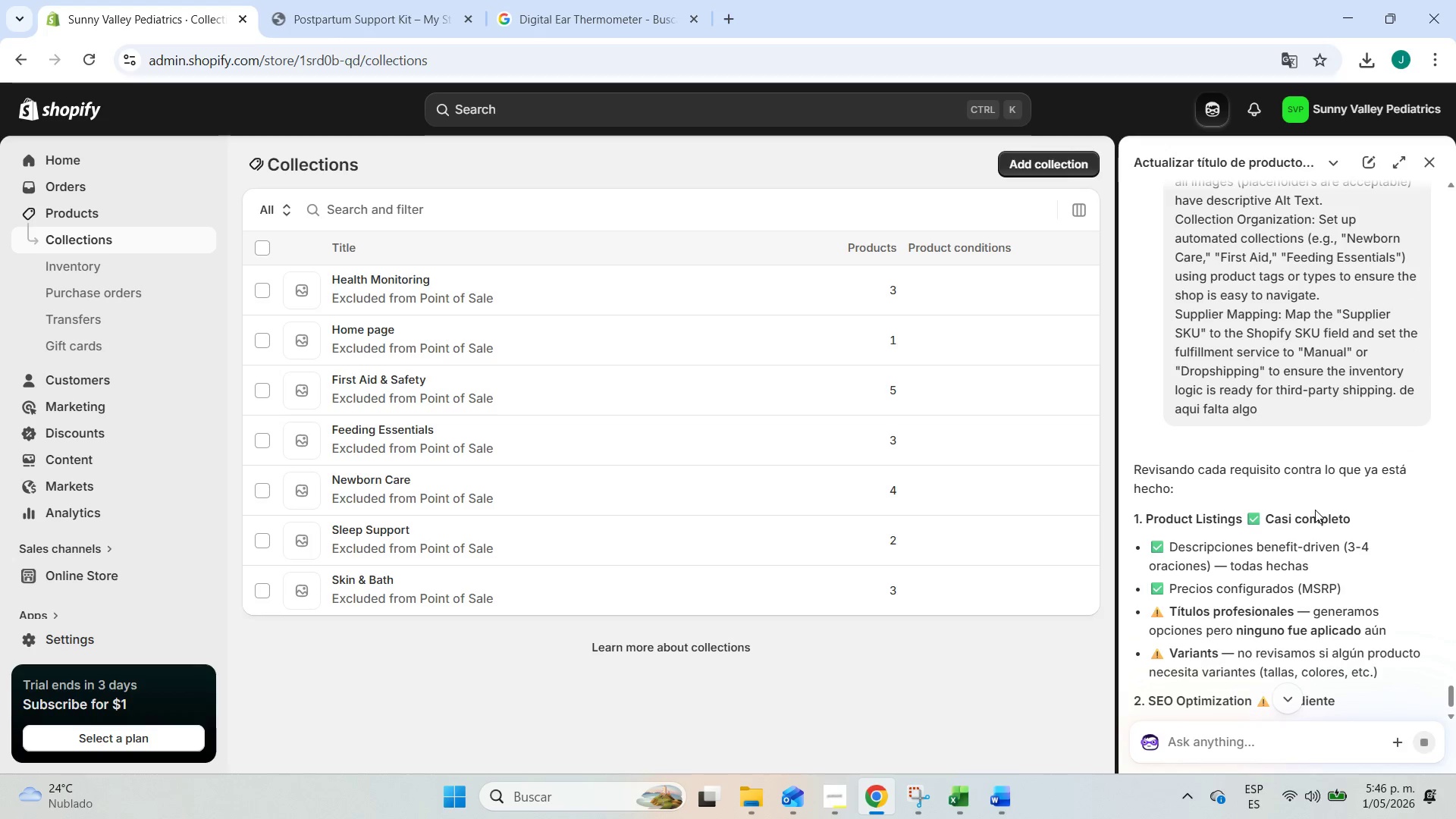 
scroll: coordinate [1314, 513], scroll_direction: down, amount: 2.0
 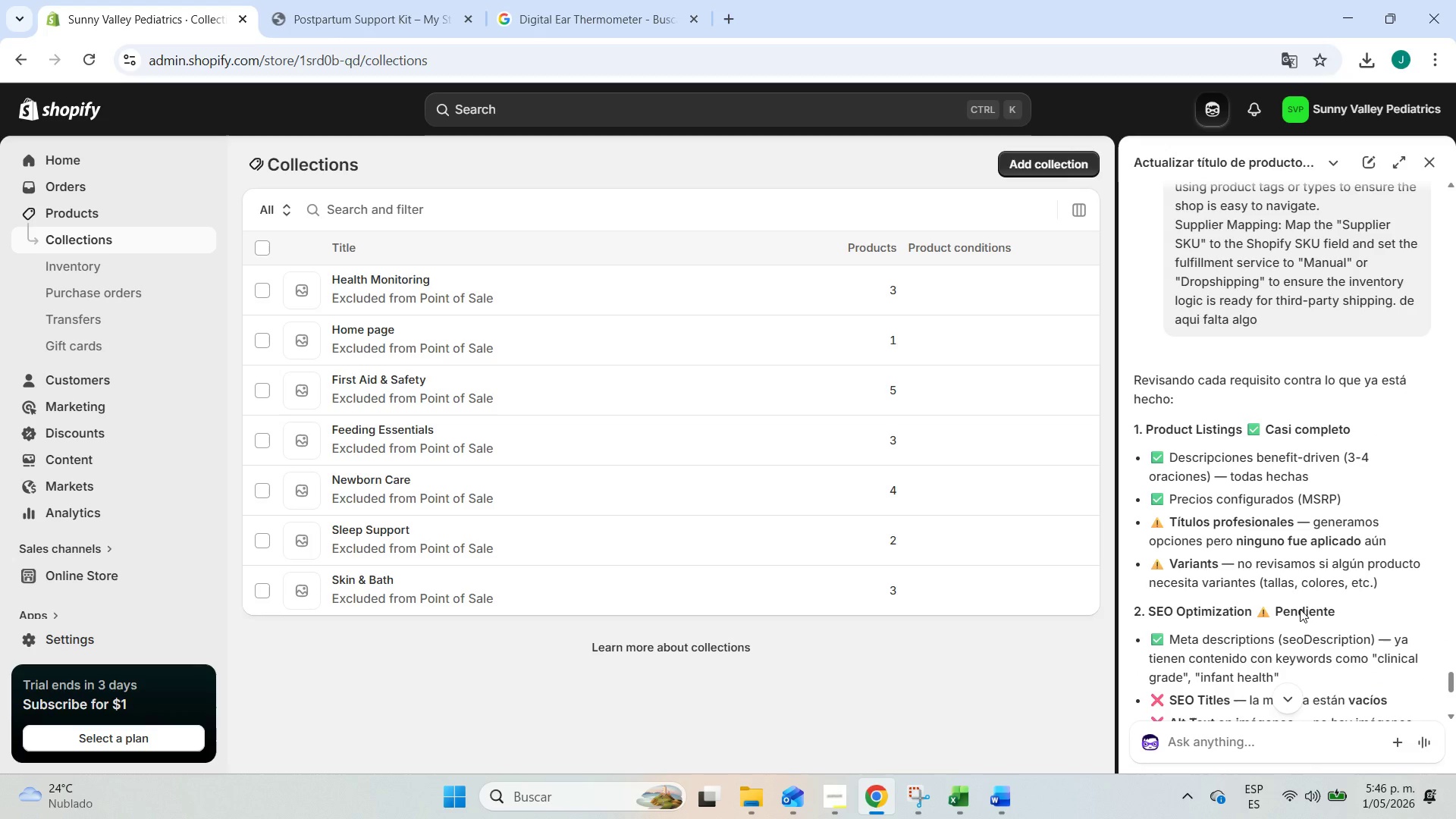 
left_click([966, 802])
 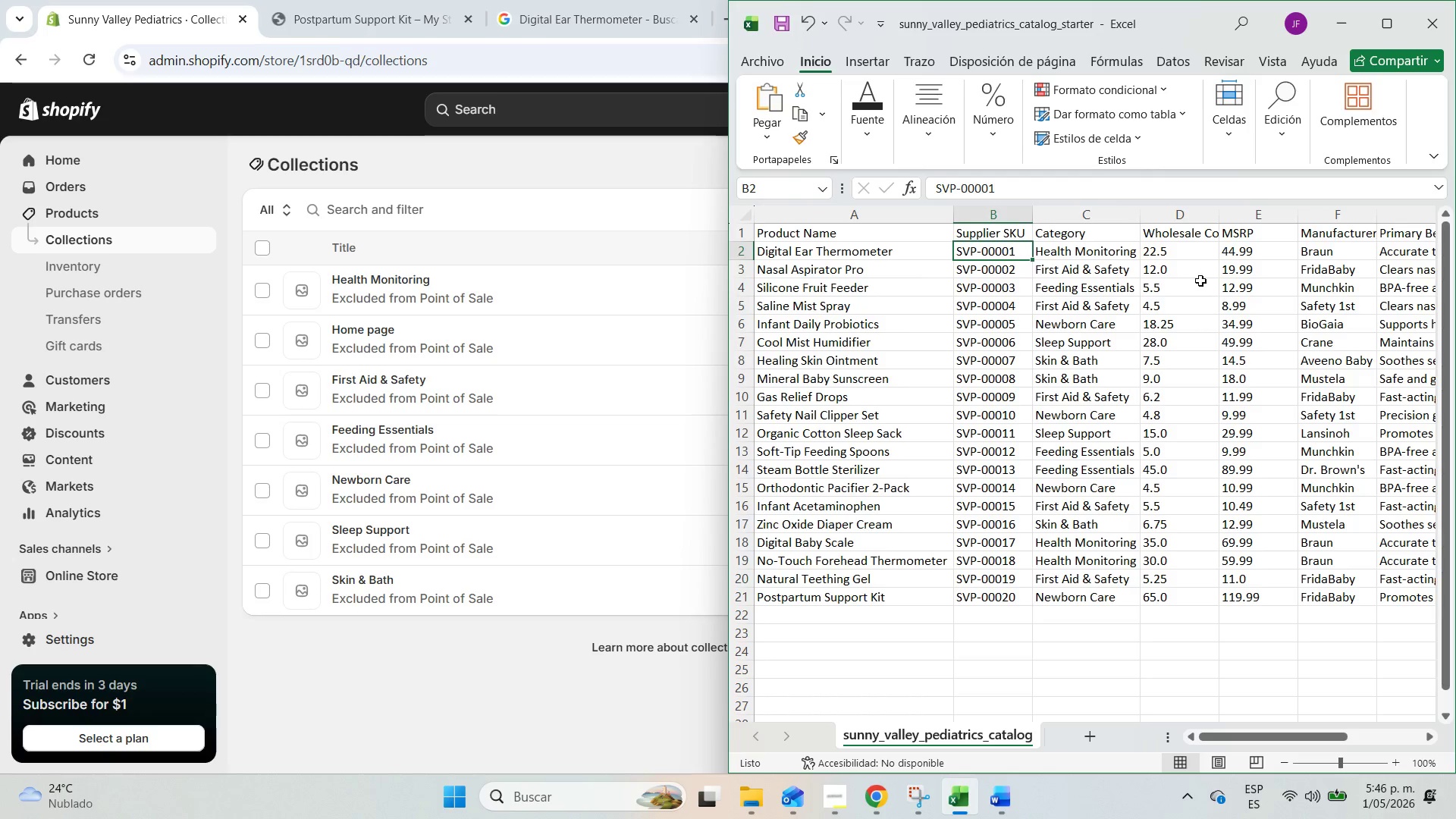 
double_click([1219, 214])
 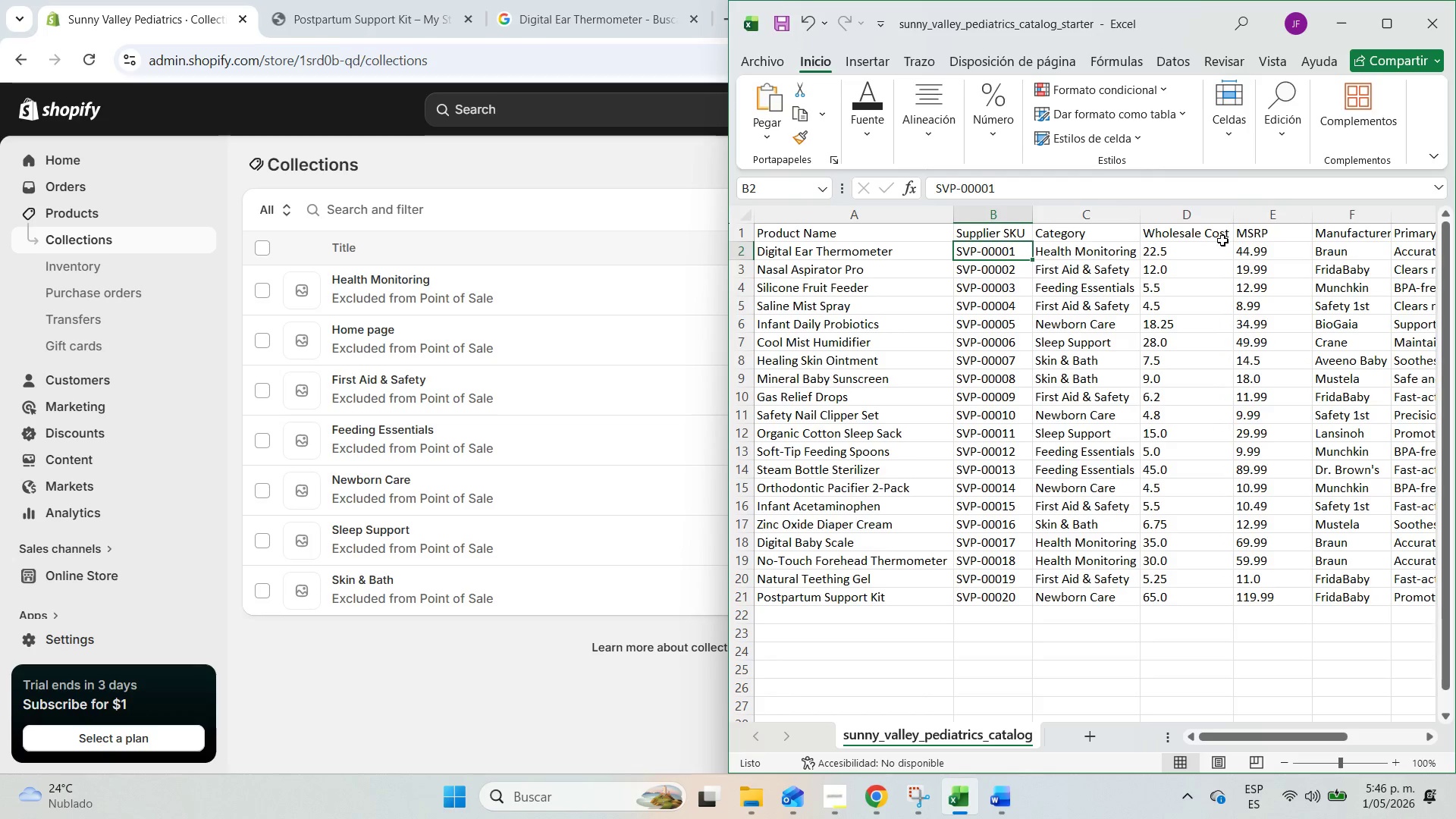 
left_click([1222, 240])
 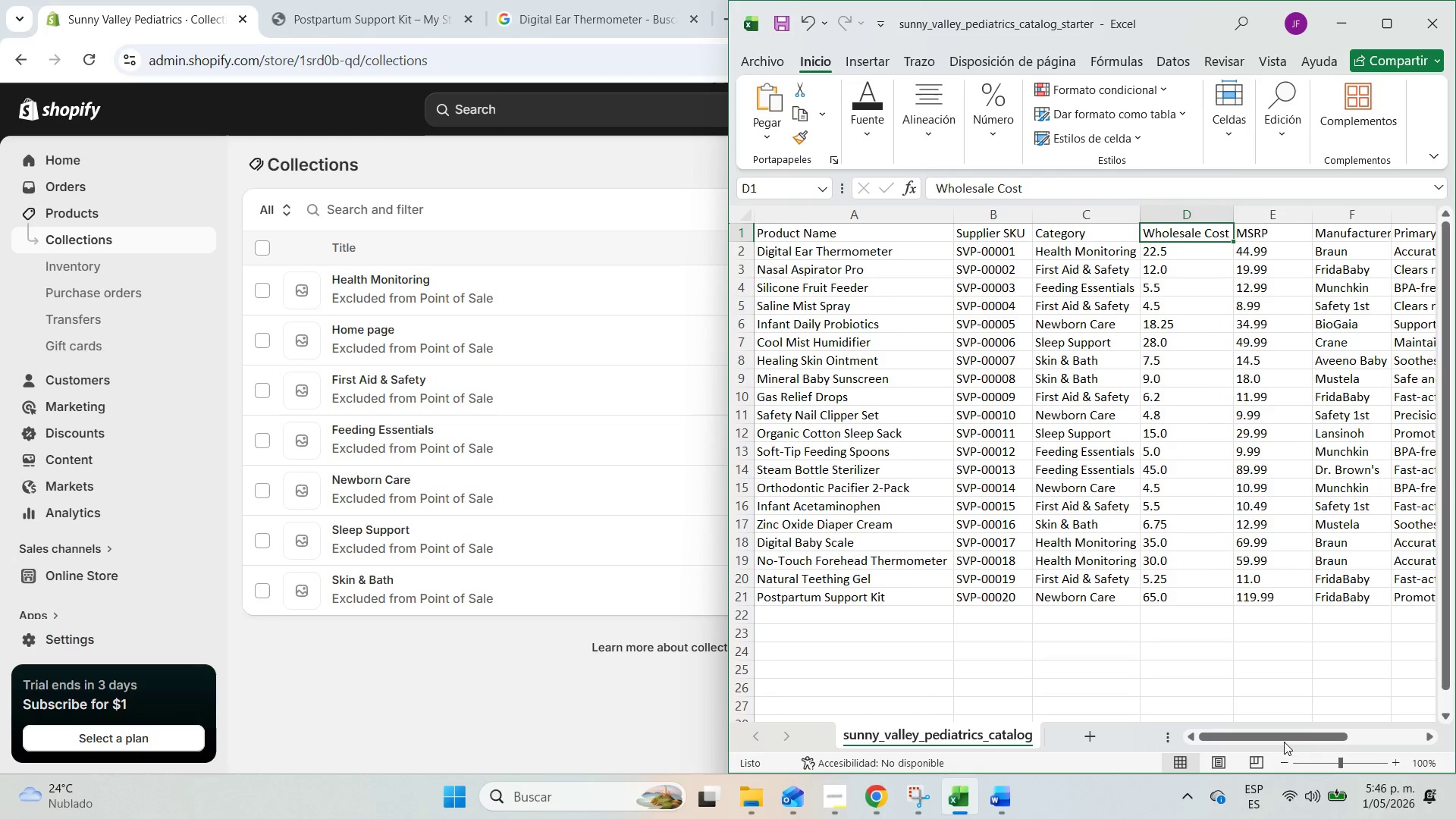 
left_click_drag(start_coordinate=[1279, 732], to_coordinate=[1331, 724])
 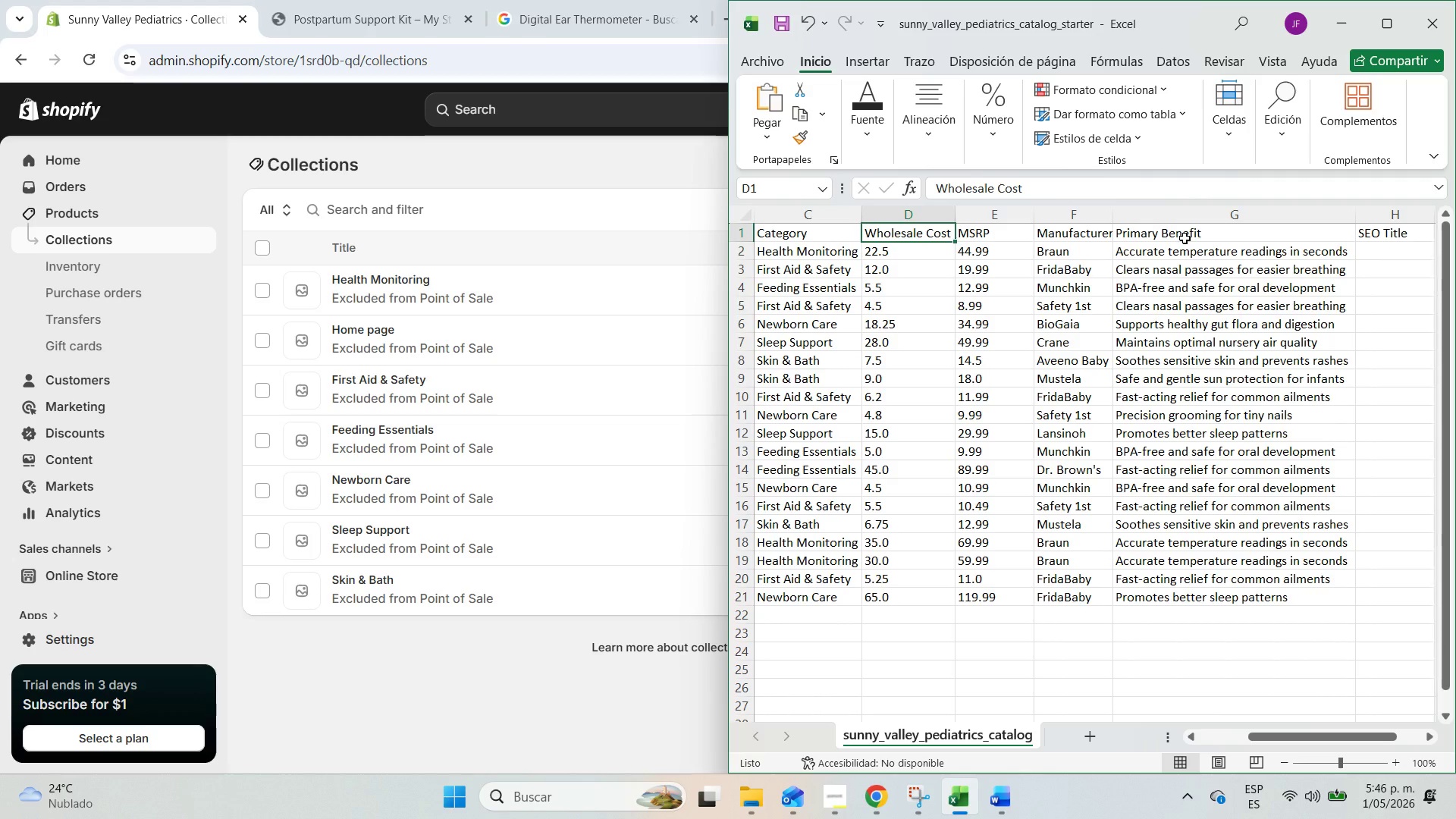 
left_click([1185, 238])
 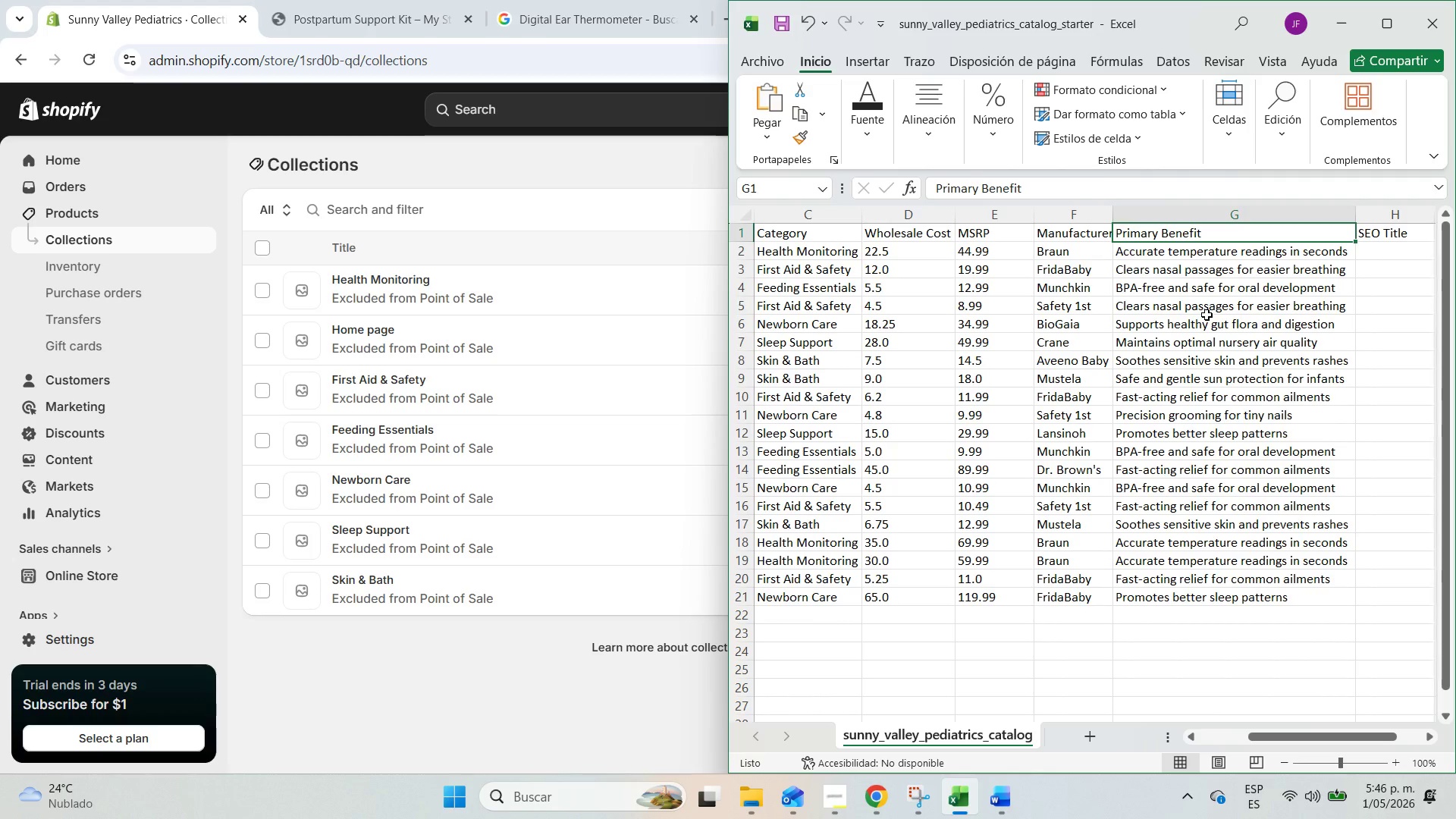 
wait(5.47)
 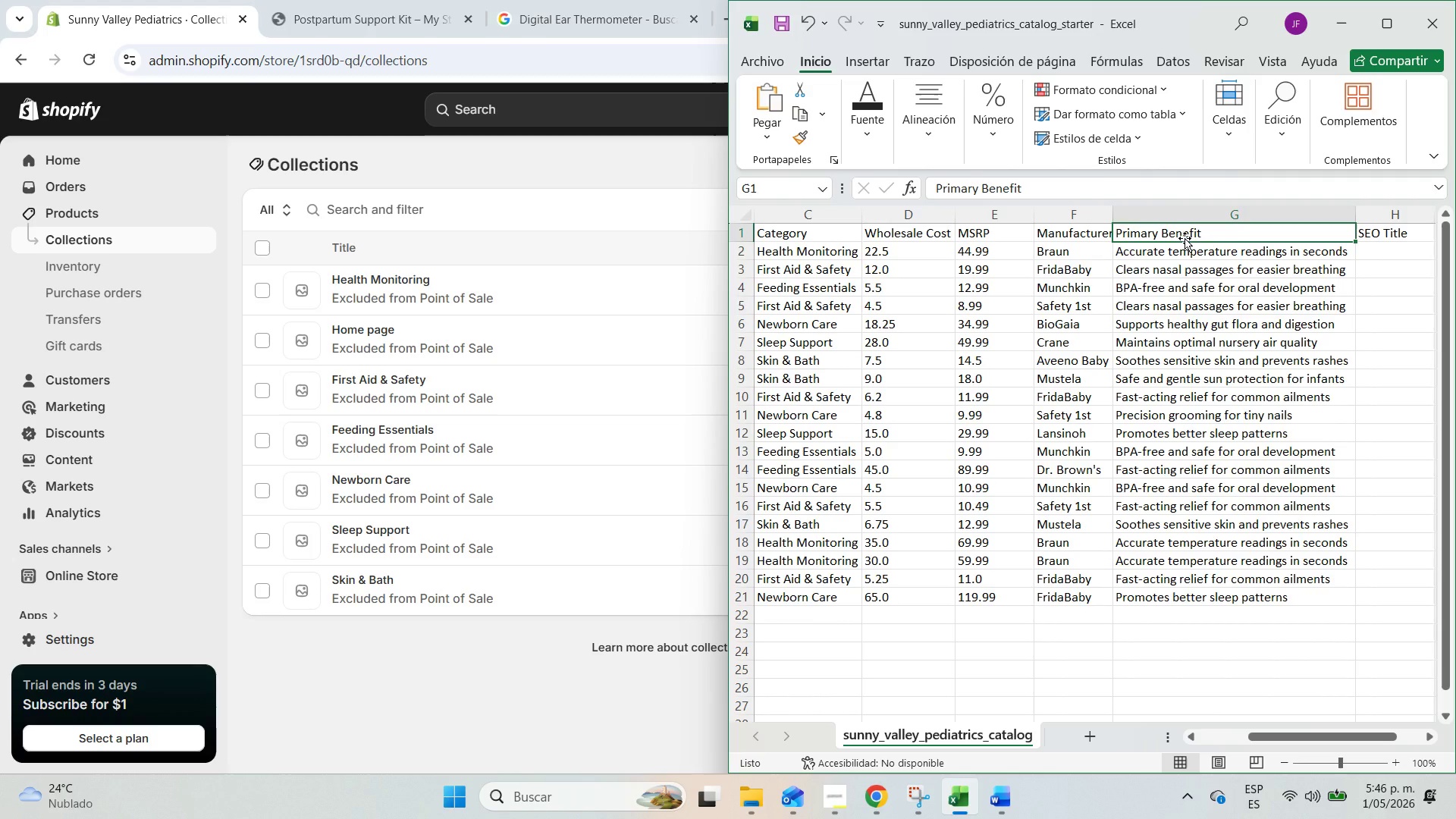 
left_click_drag(start_coordinate=[1274, 736], to_coordinate=[1216, 733])
 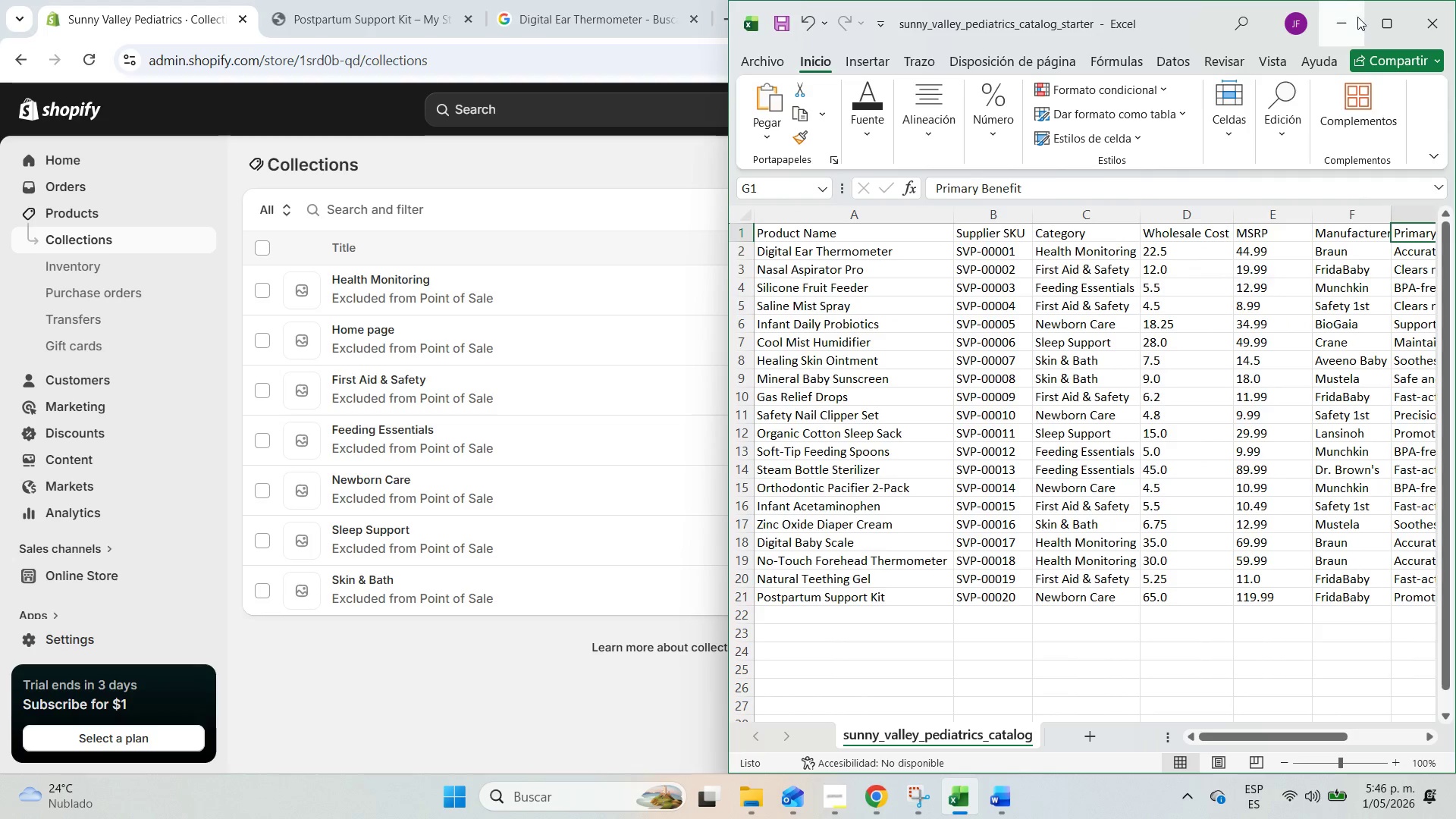 
left_click([1357, 20])
 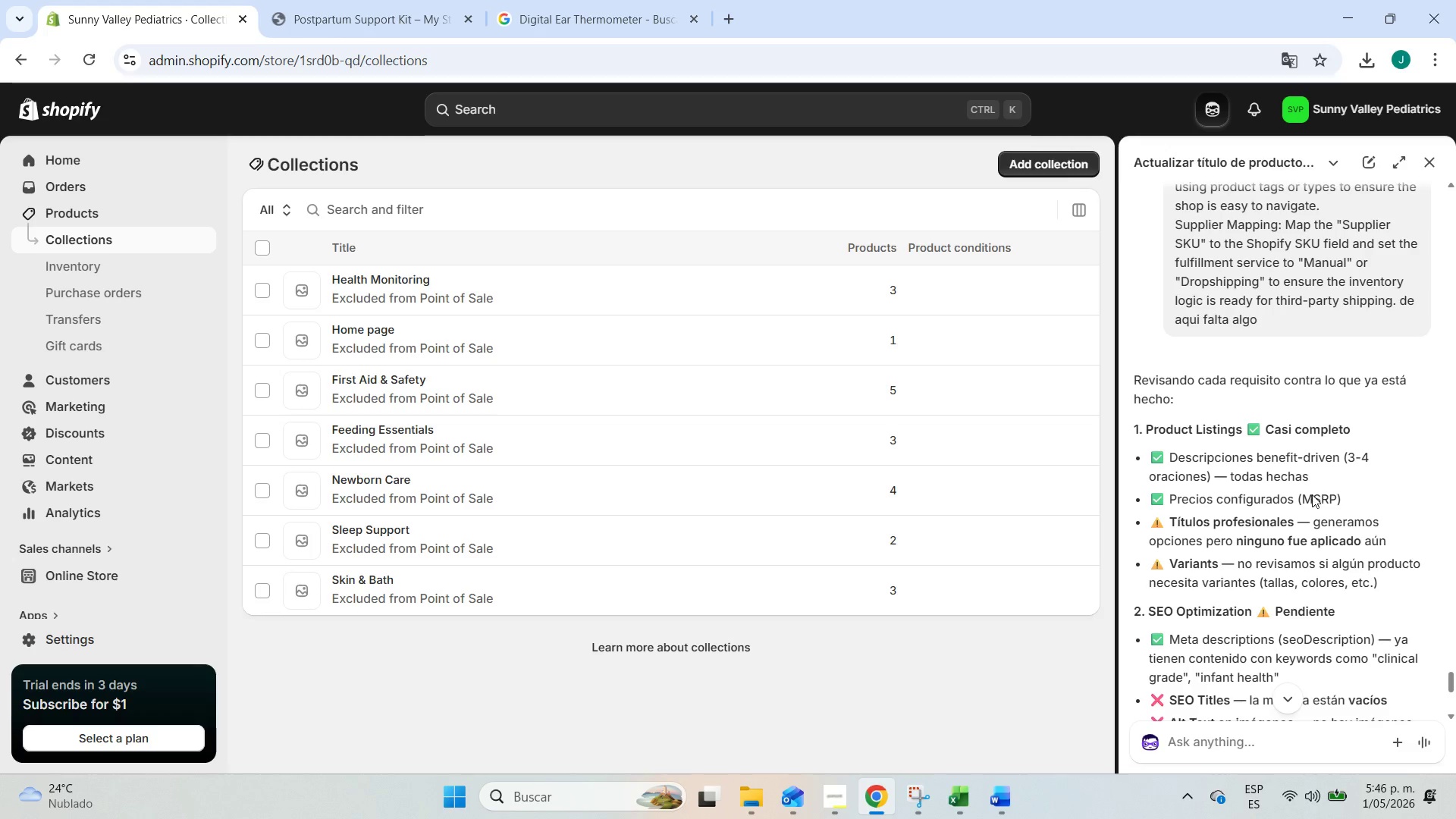 
scroll: coordinate [1311, 495], scroll_direction: down, amount: 3.0
 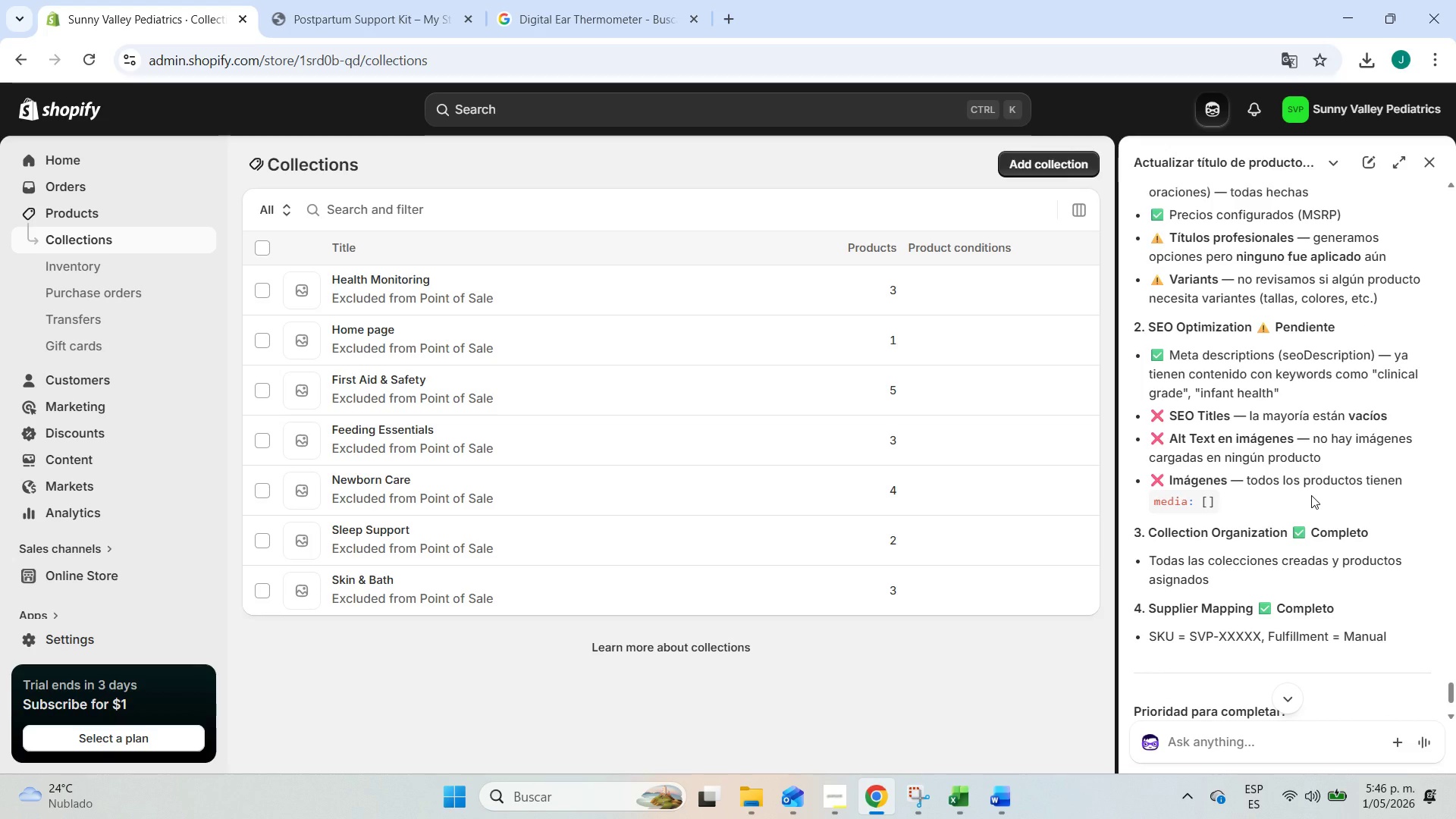 
wait(5.2)
 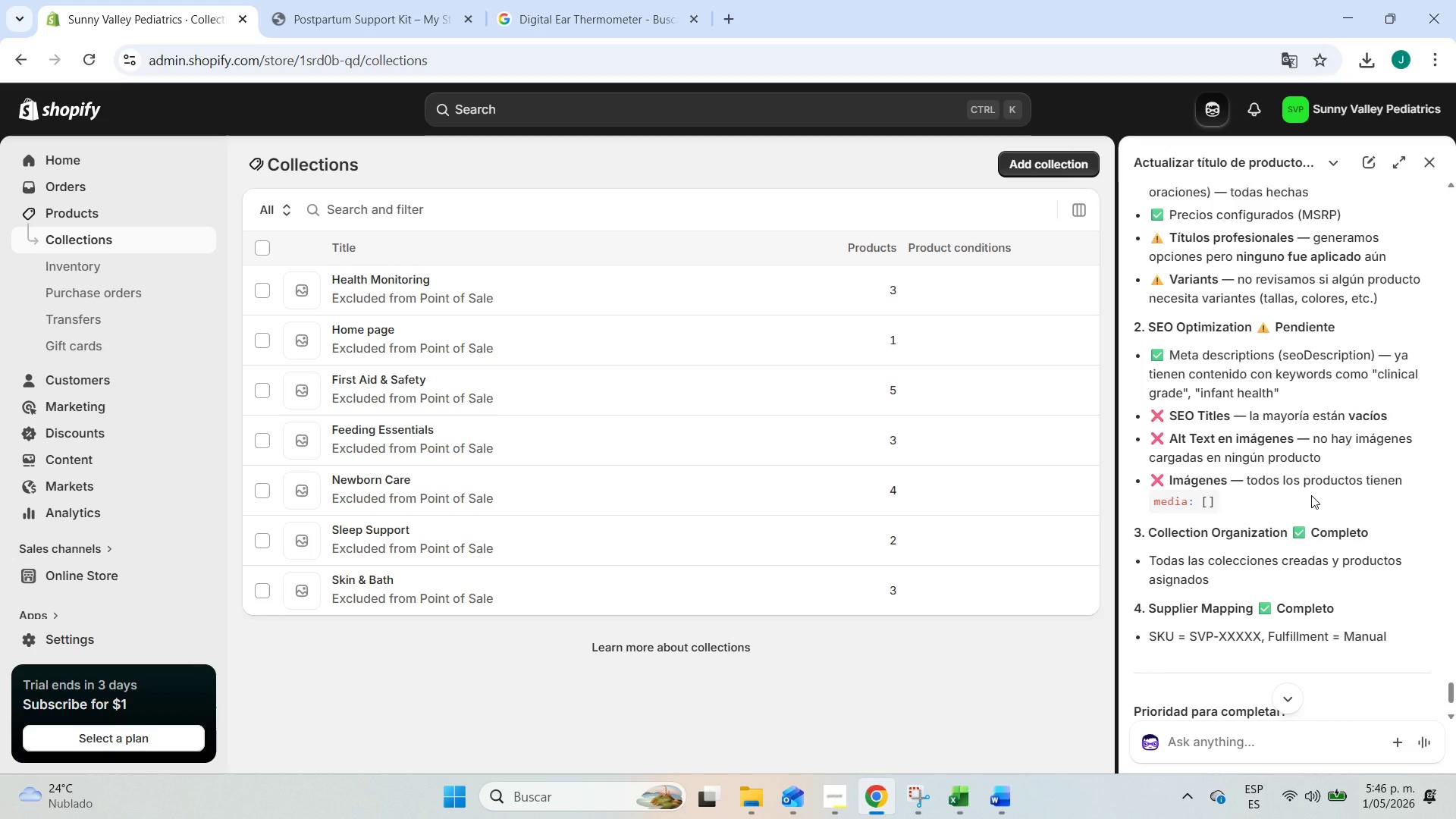 
scroll: coordinate [1311, 495], scroll_direction: down, amount: 2.0
 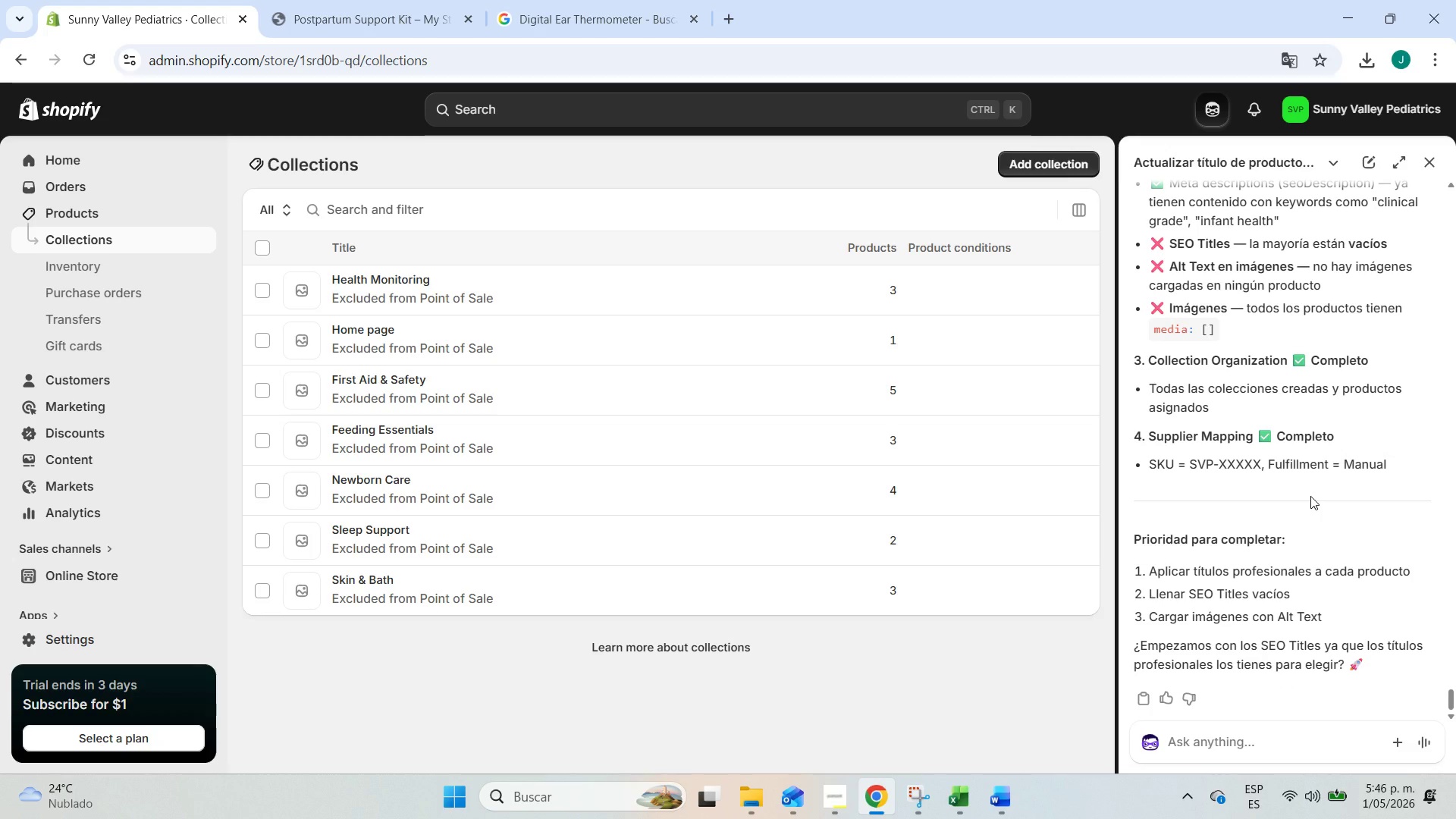 
scroll: coordinate [1310, 496], scroll_direction: up, amount: 3.0
 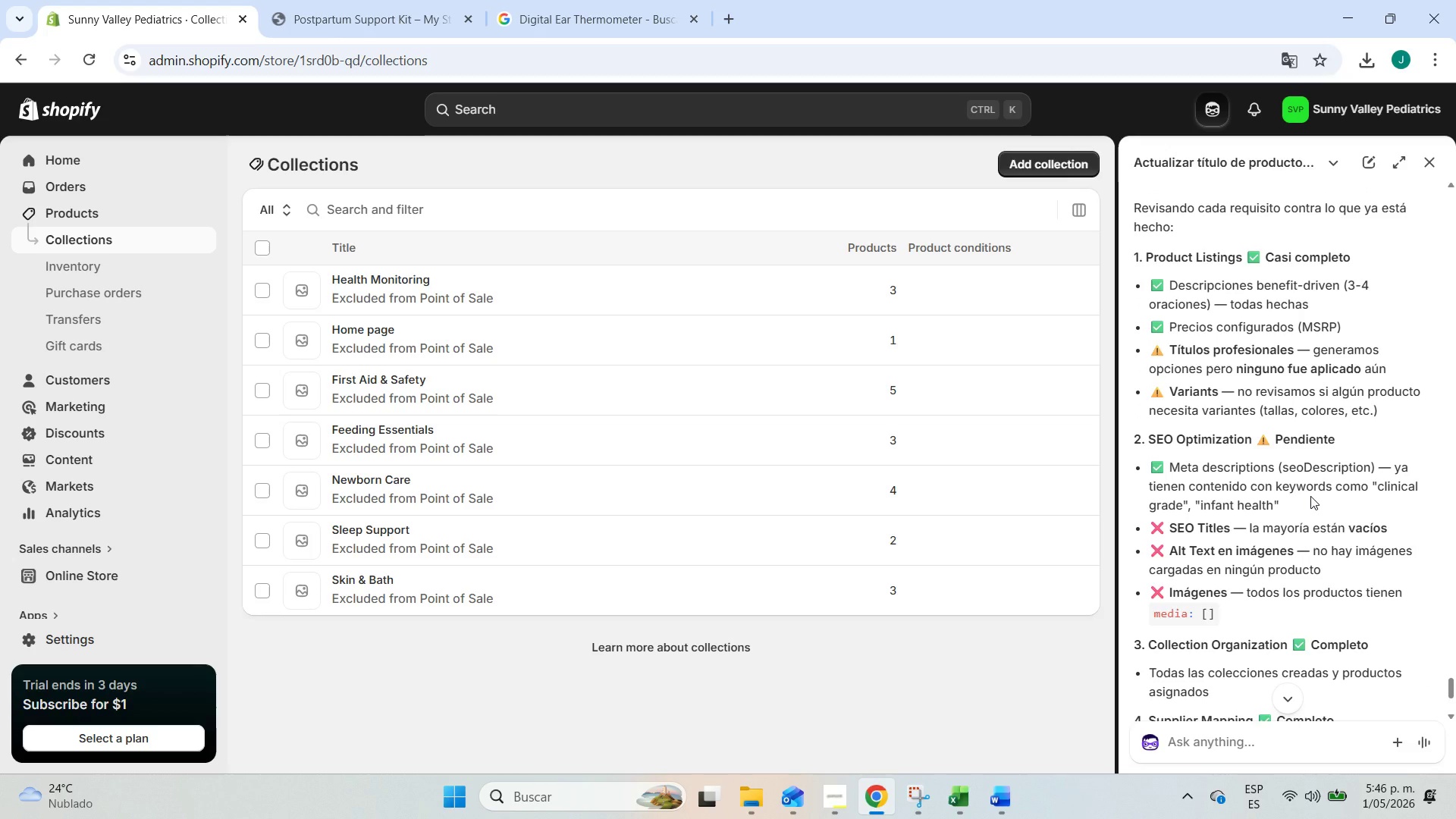 
wait(6.71)
 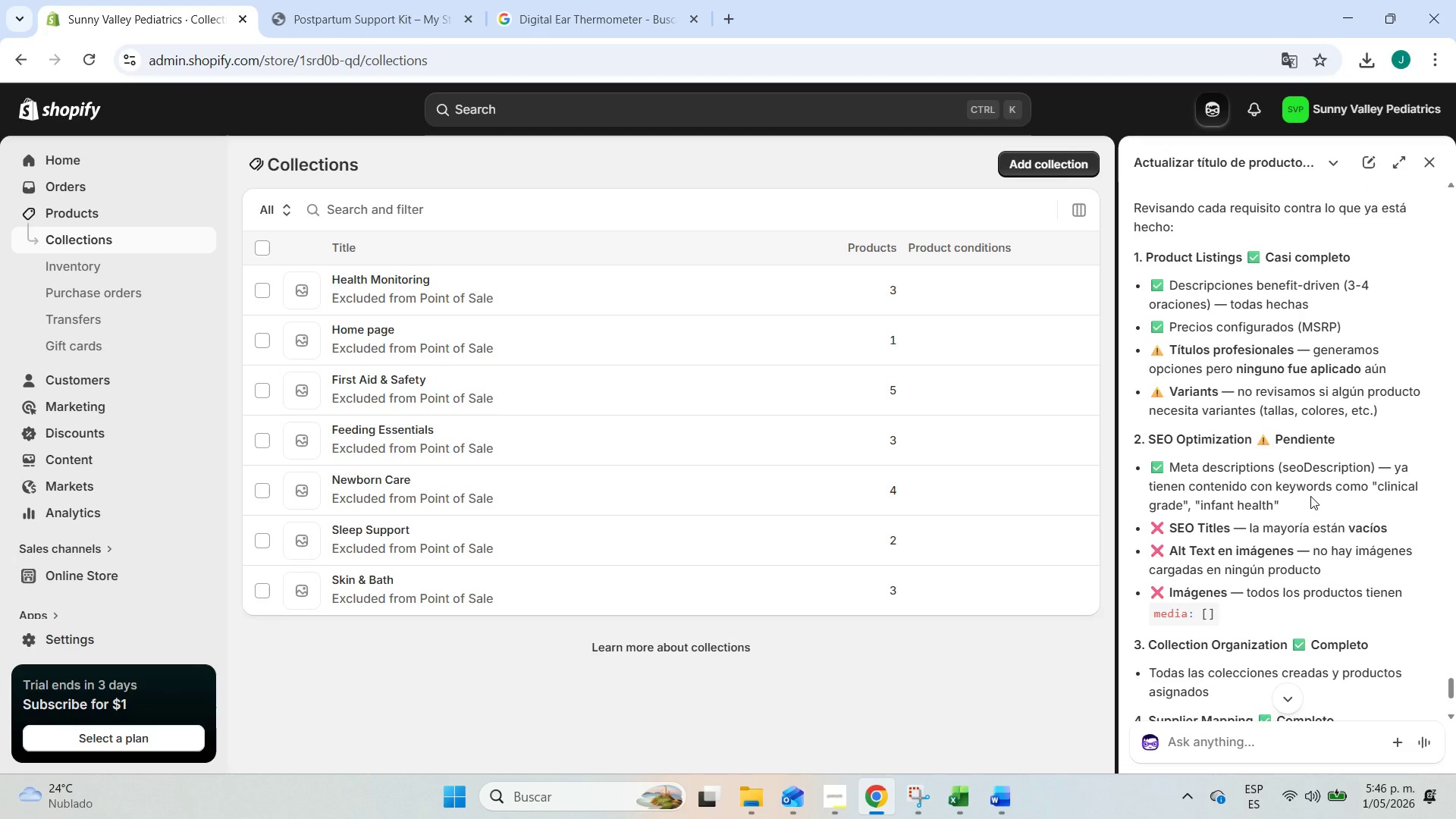 
left_click([90, 221])
 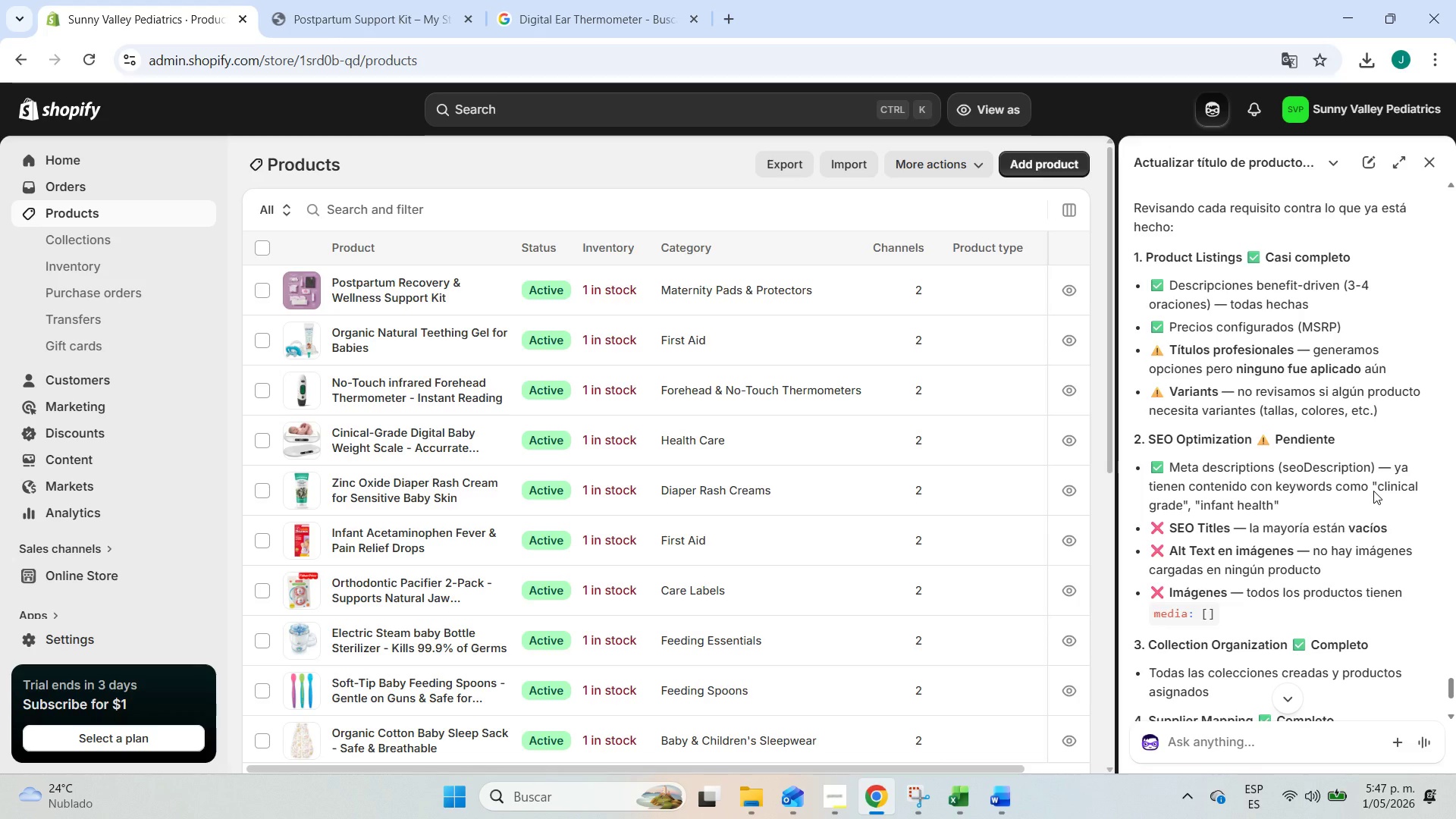 
wait(7.94)
 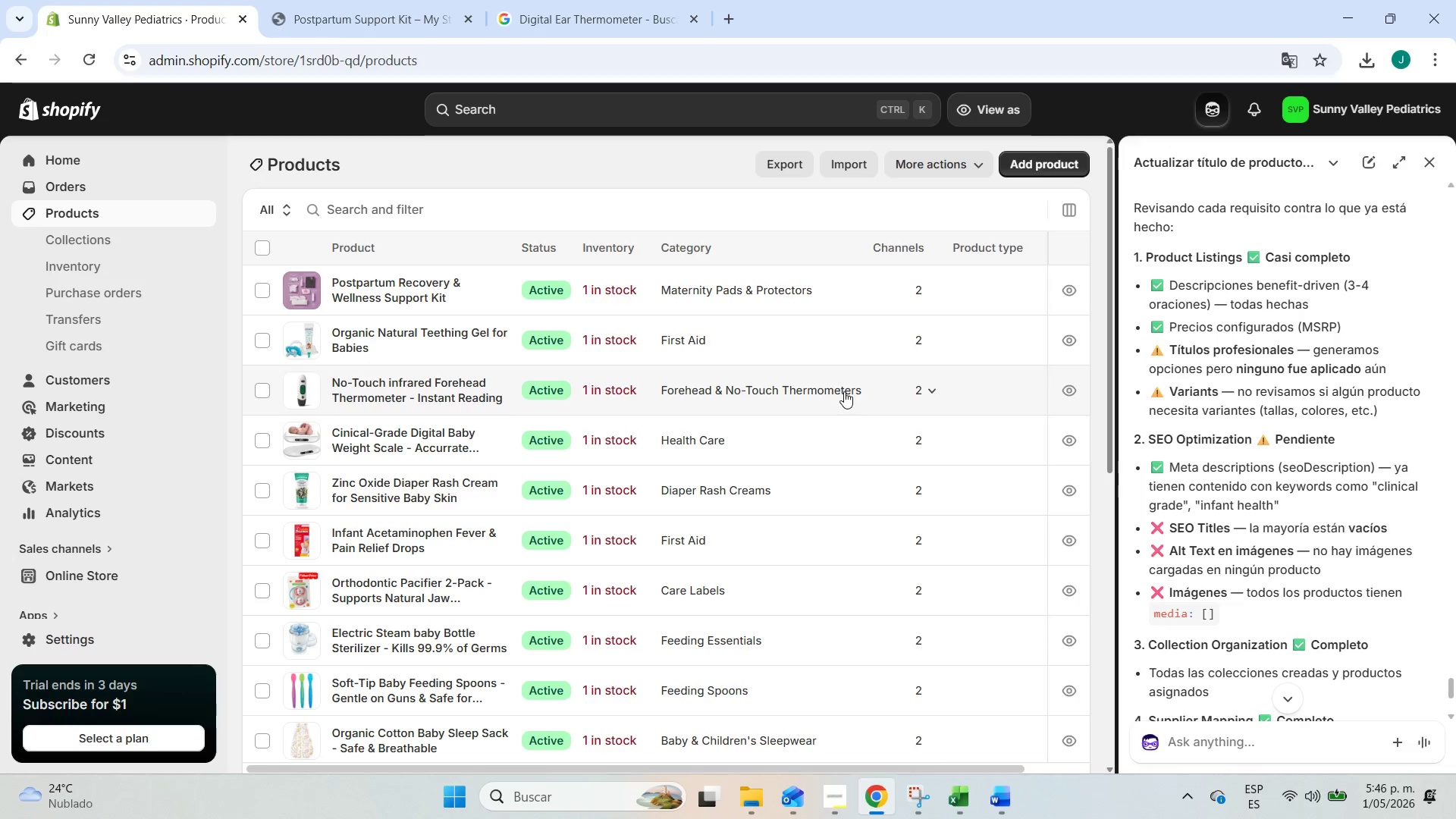 
left_click([416, 431])
 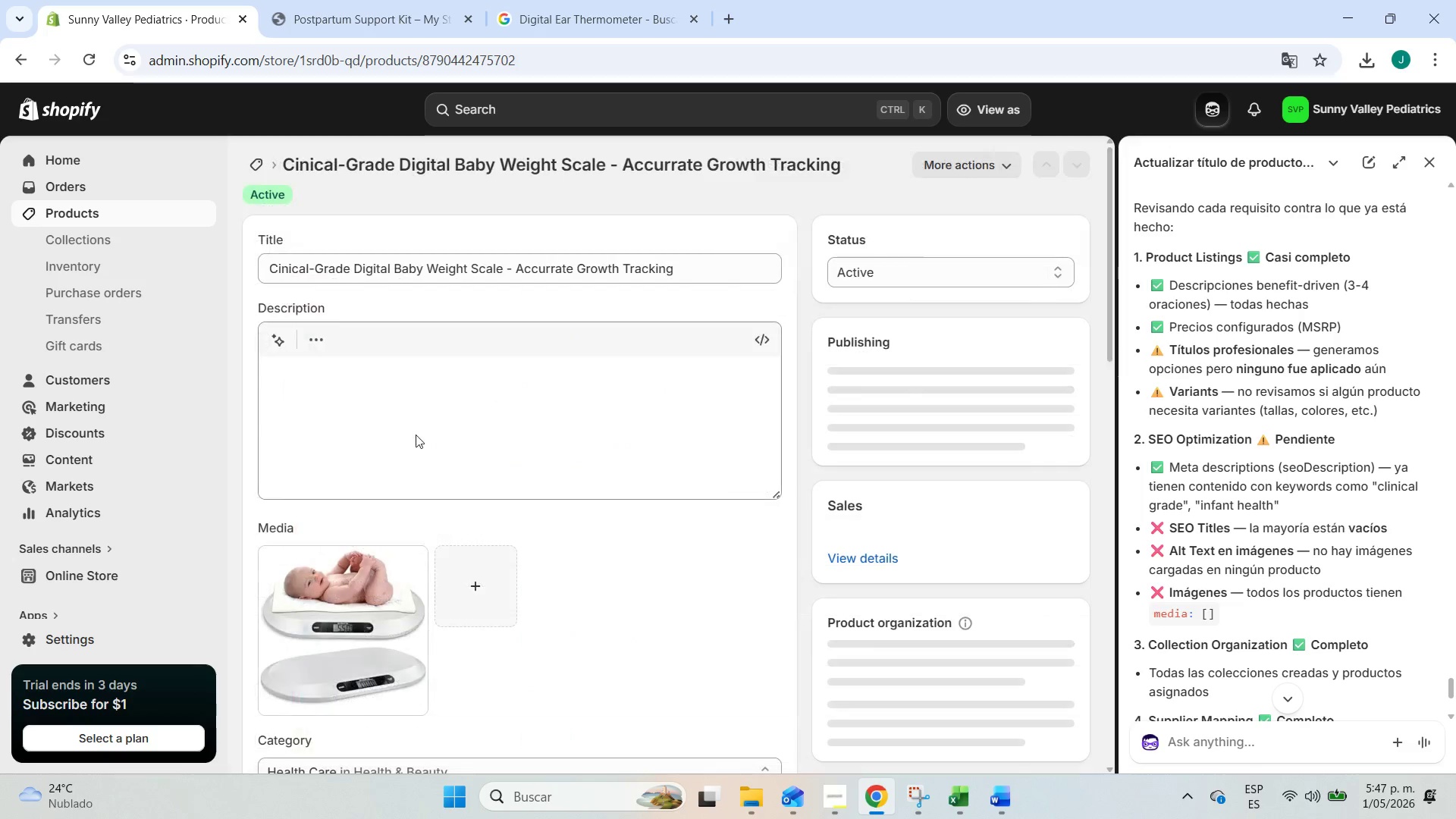 
scroll: coordinate [441, 498], scroll_direction: down, amount: 2.0
 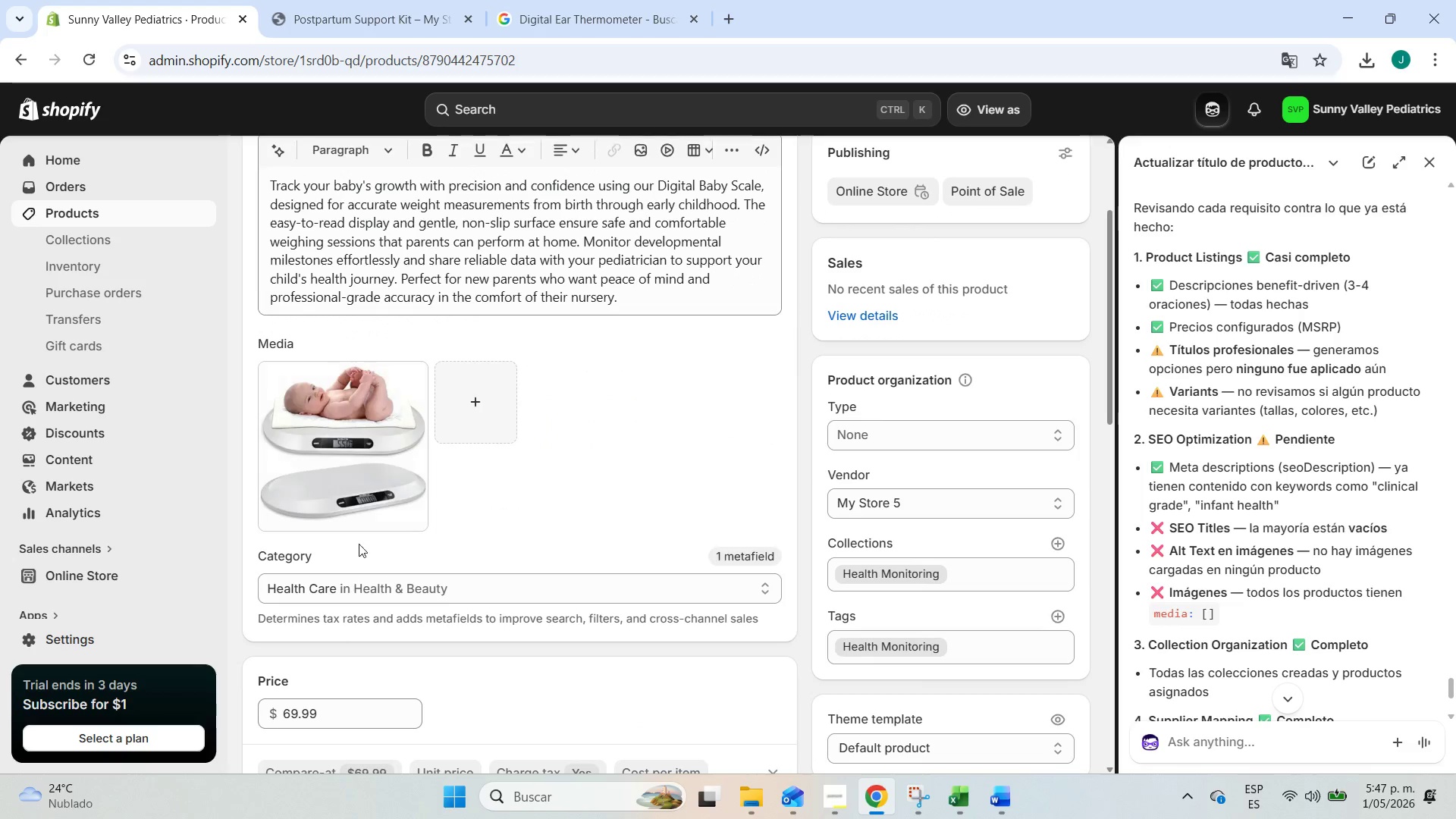 
left_click([353, 451])
 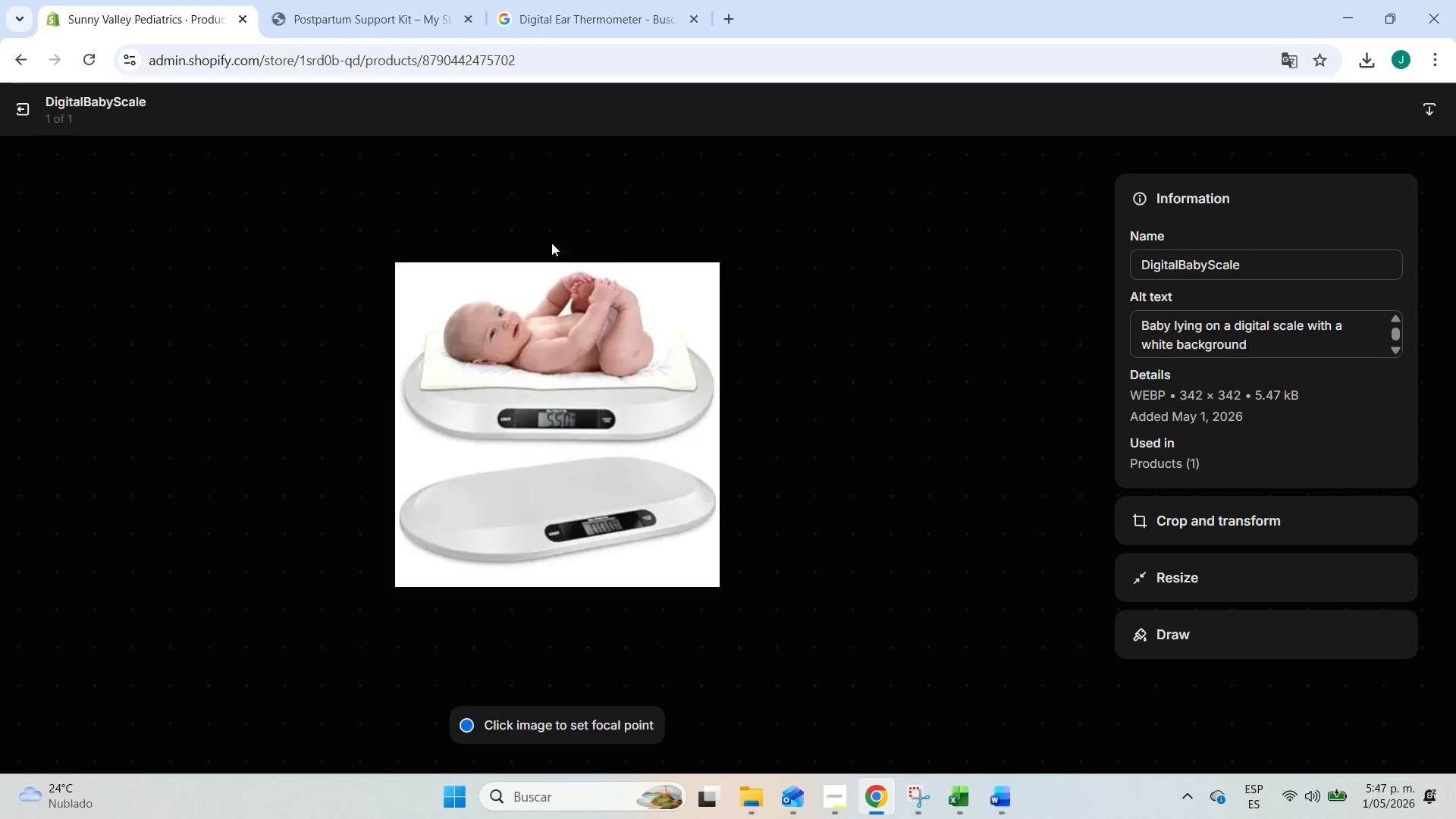 
left_click([27, 101])
 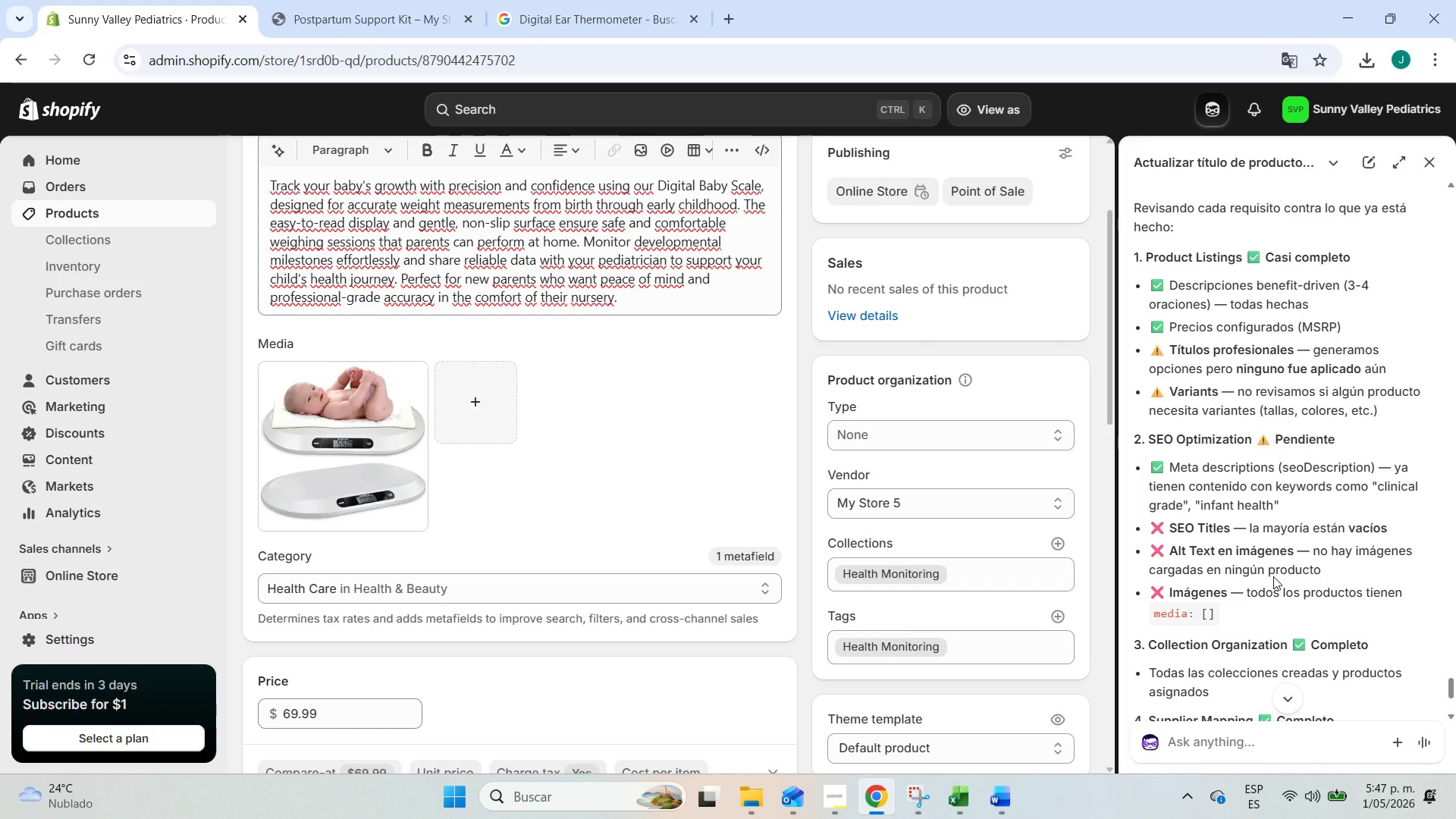 
scroll: coordinate [465, 573], scroll_direction: down, amount: 13.0
 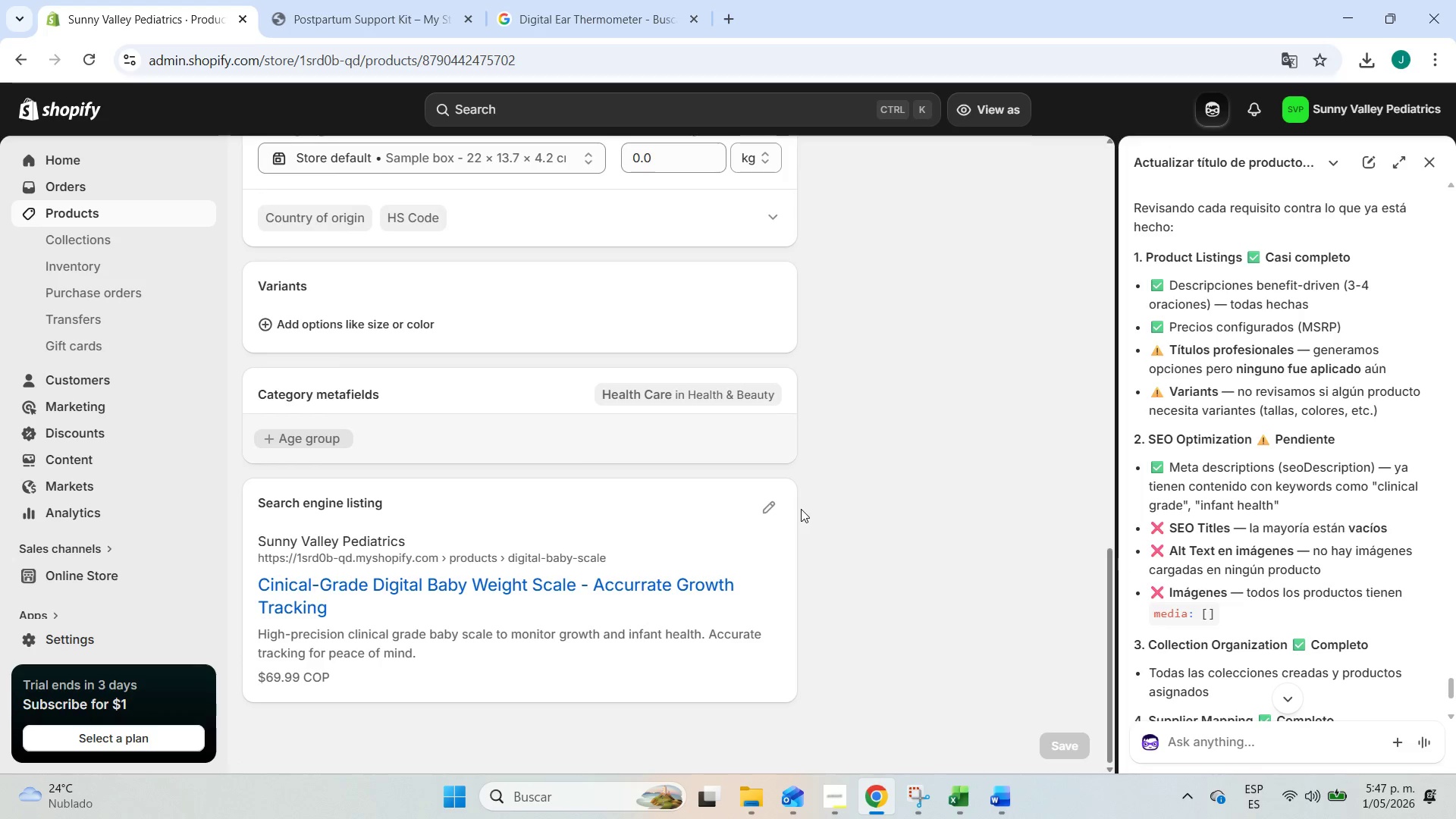 
left_click([777, 510])
 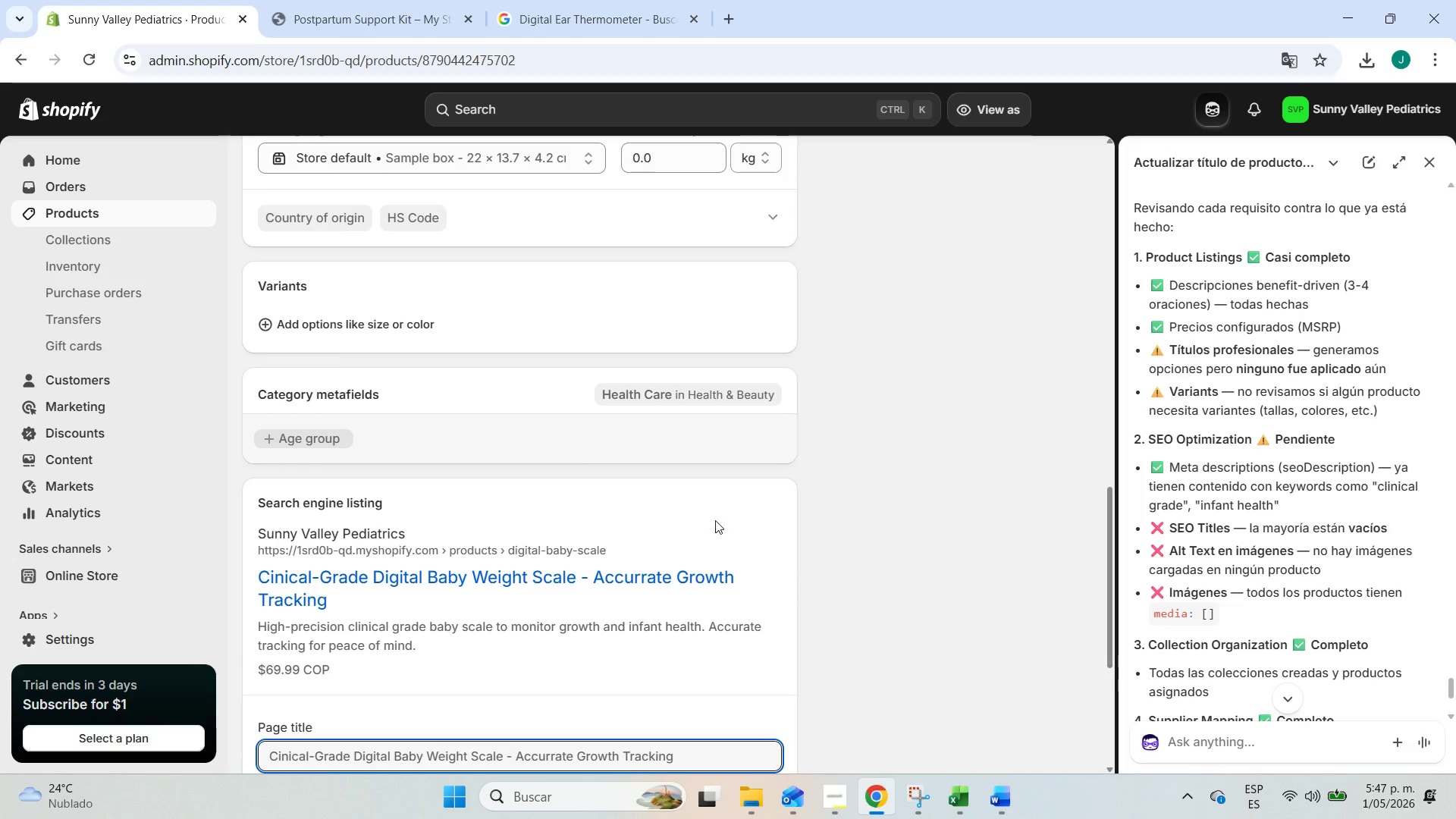 
scroll: coordinate [548, 537], scroll_direction: down, amount: 3.0
 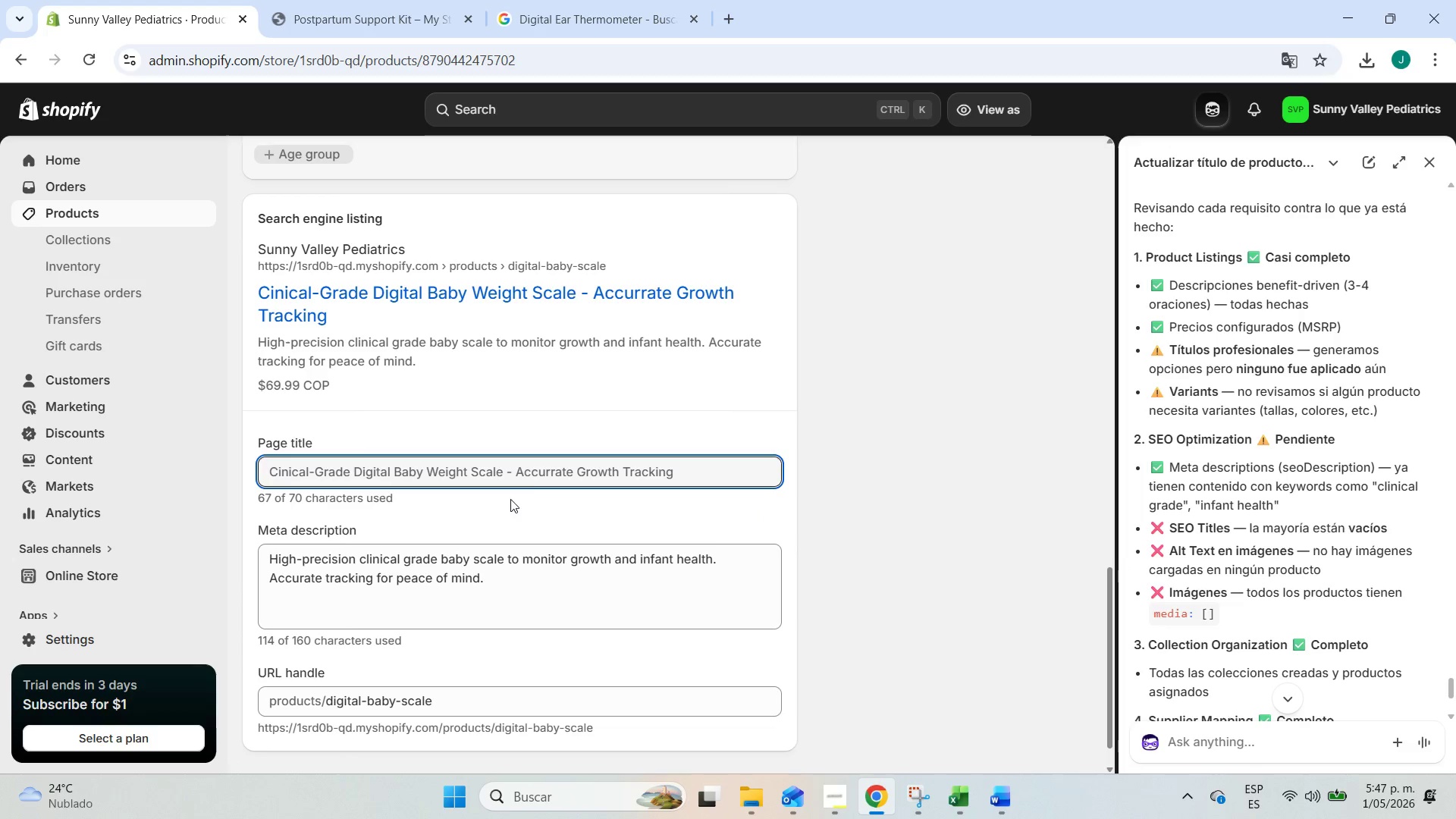 
left_click([530, 483])
 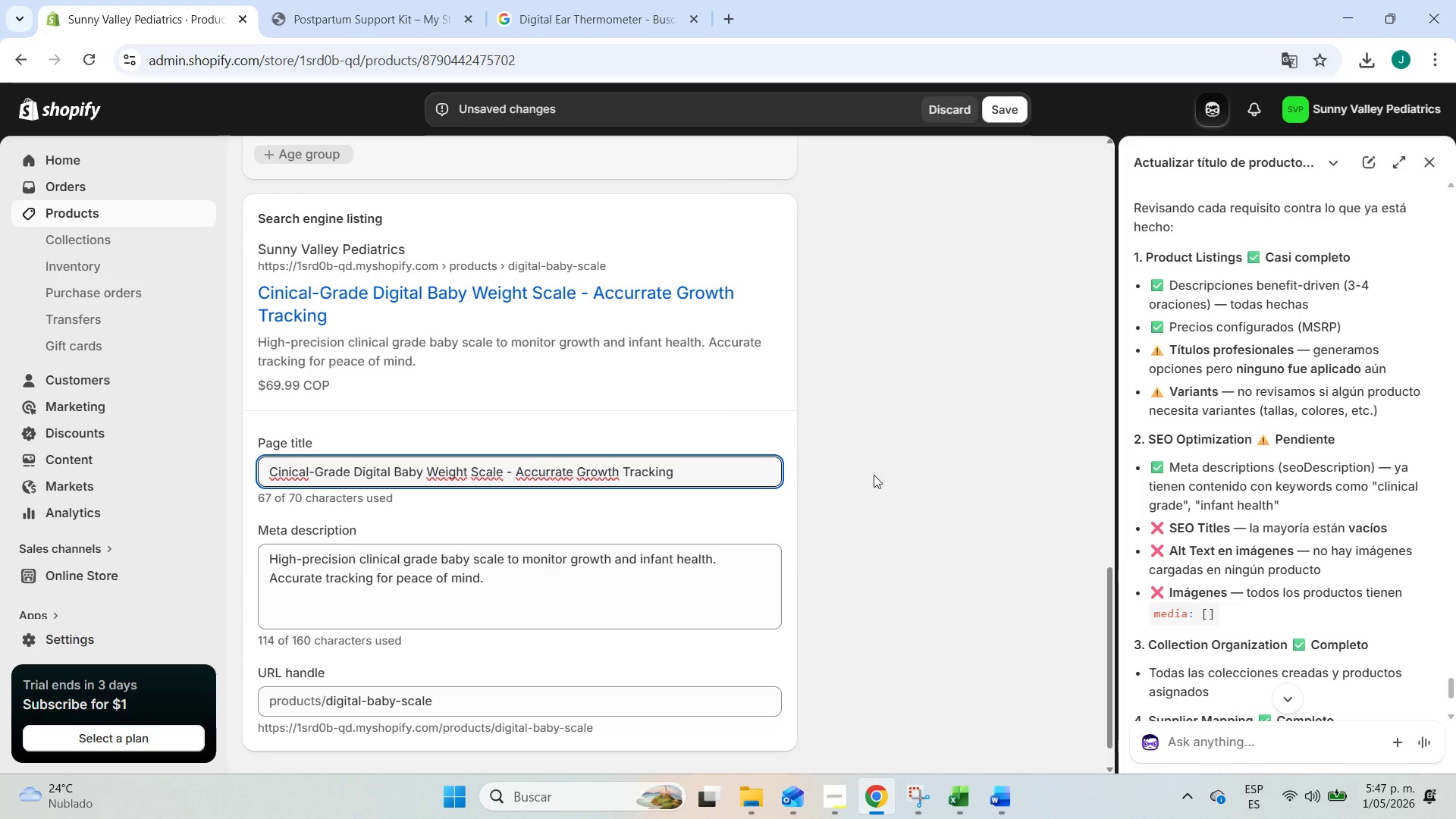 
left_click([907, 474])
 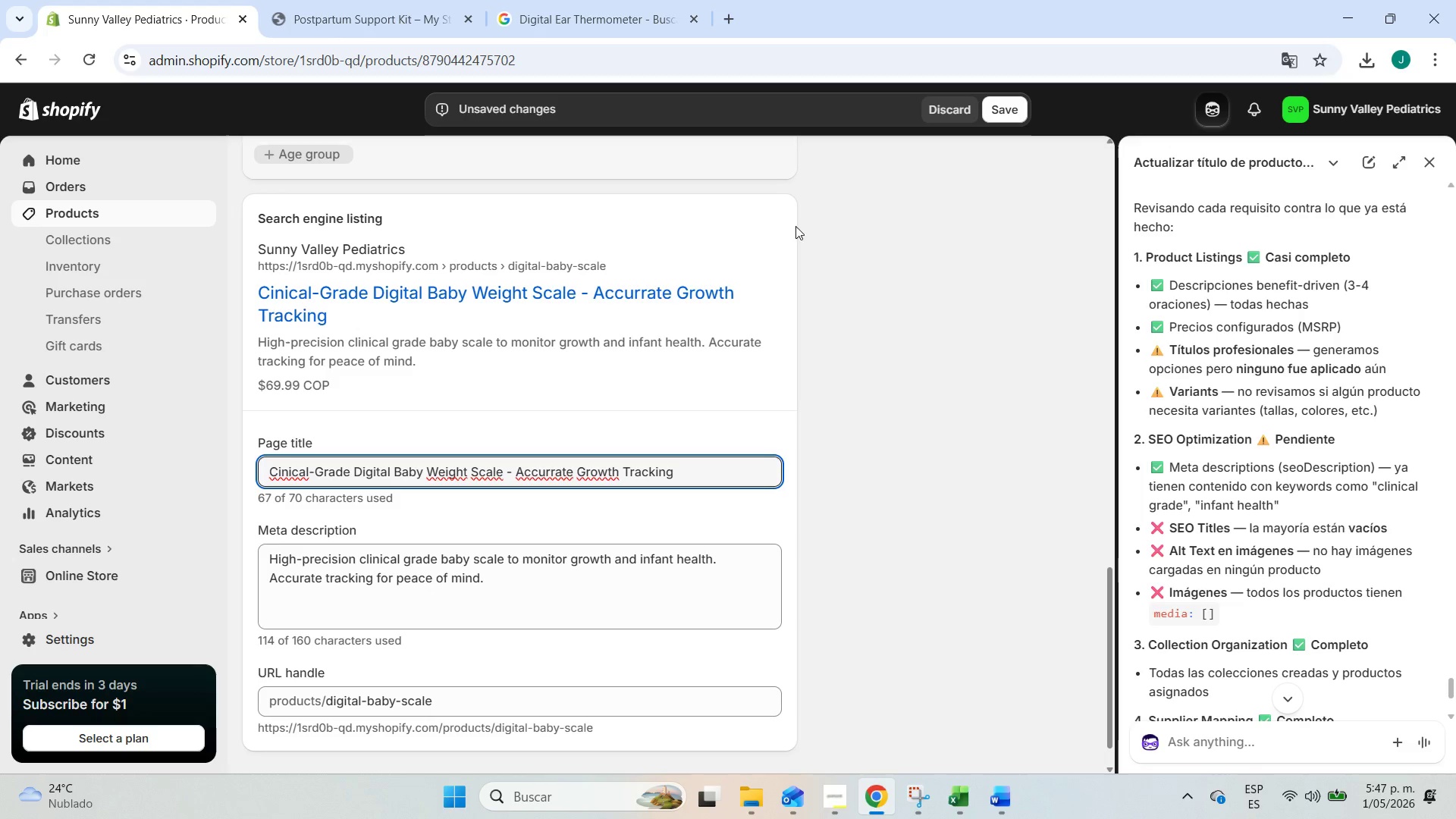 
left_click([986, 117])
 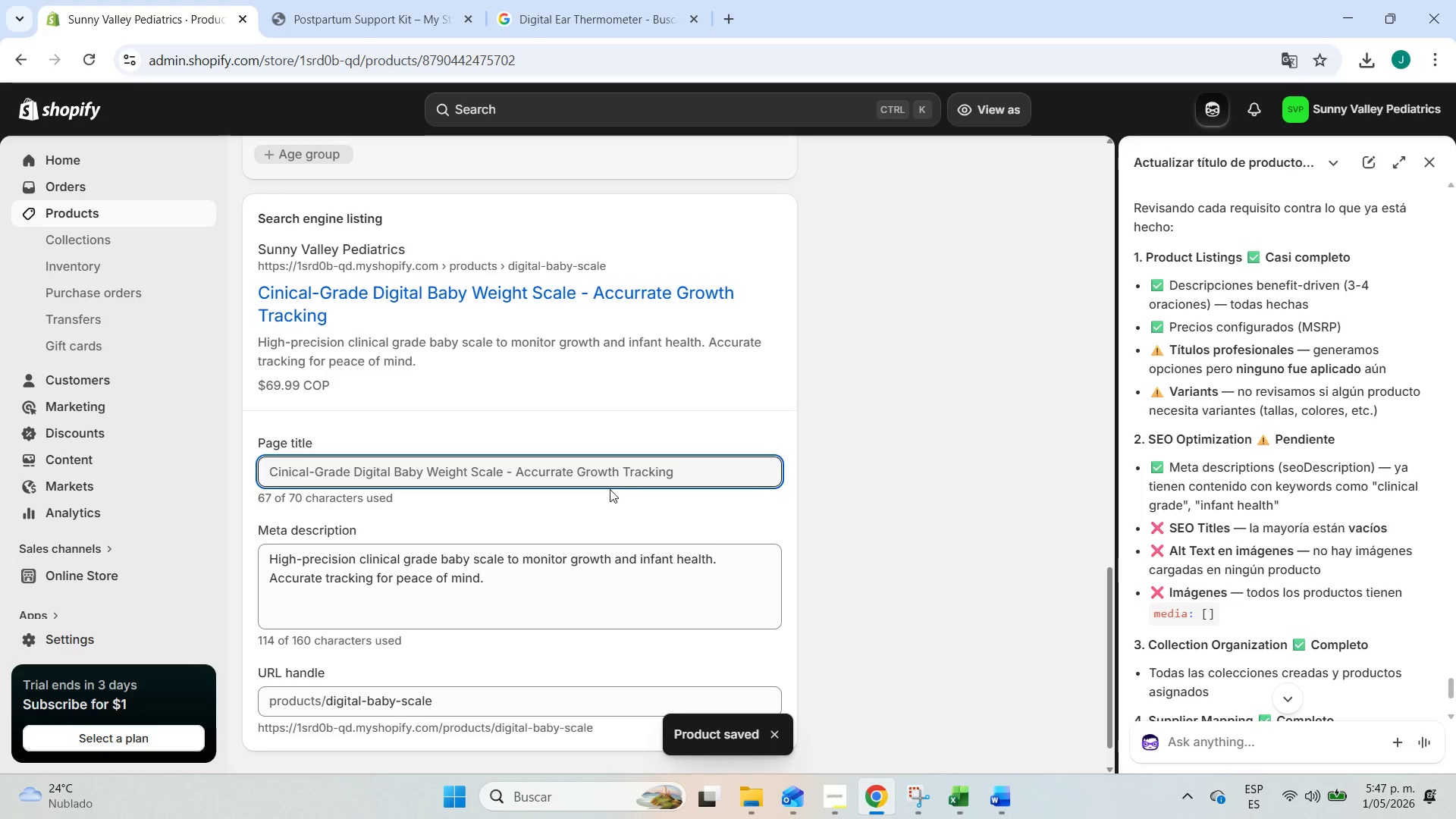 
wait(5.61)
 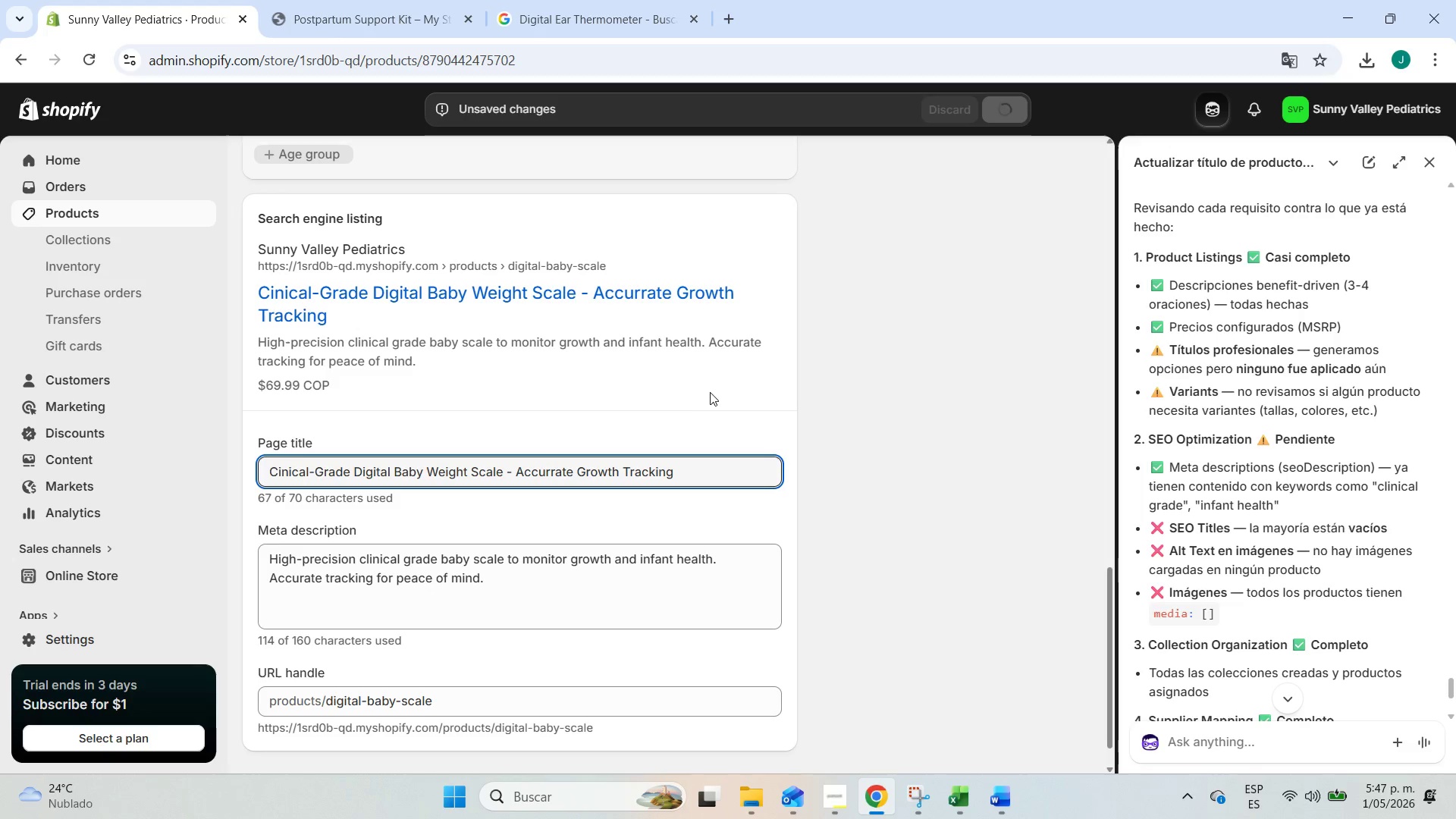 
type(fg)
key(Backspace)
key(Backspace)
 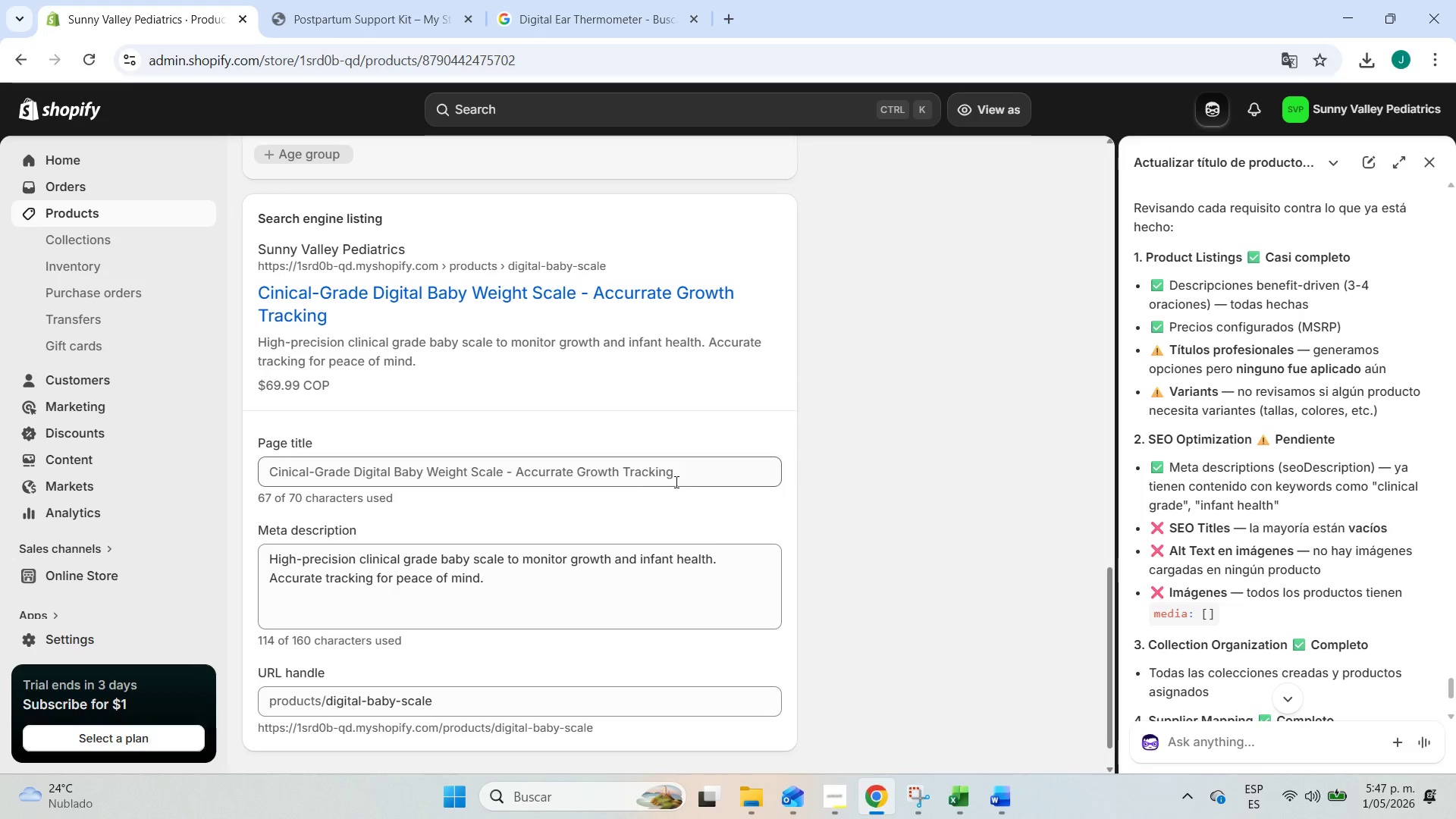 
left_click([608, 469])
 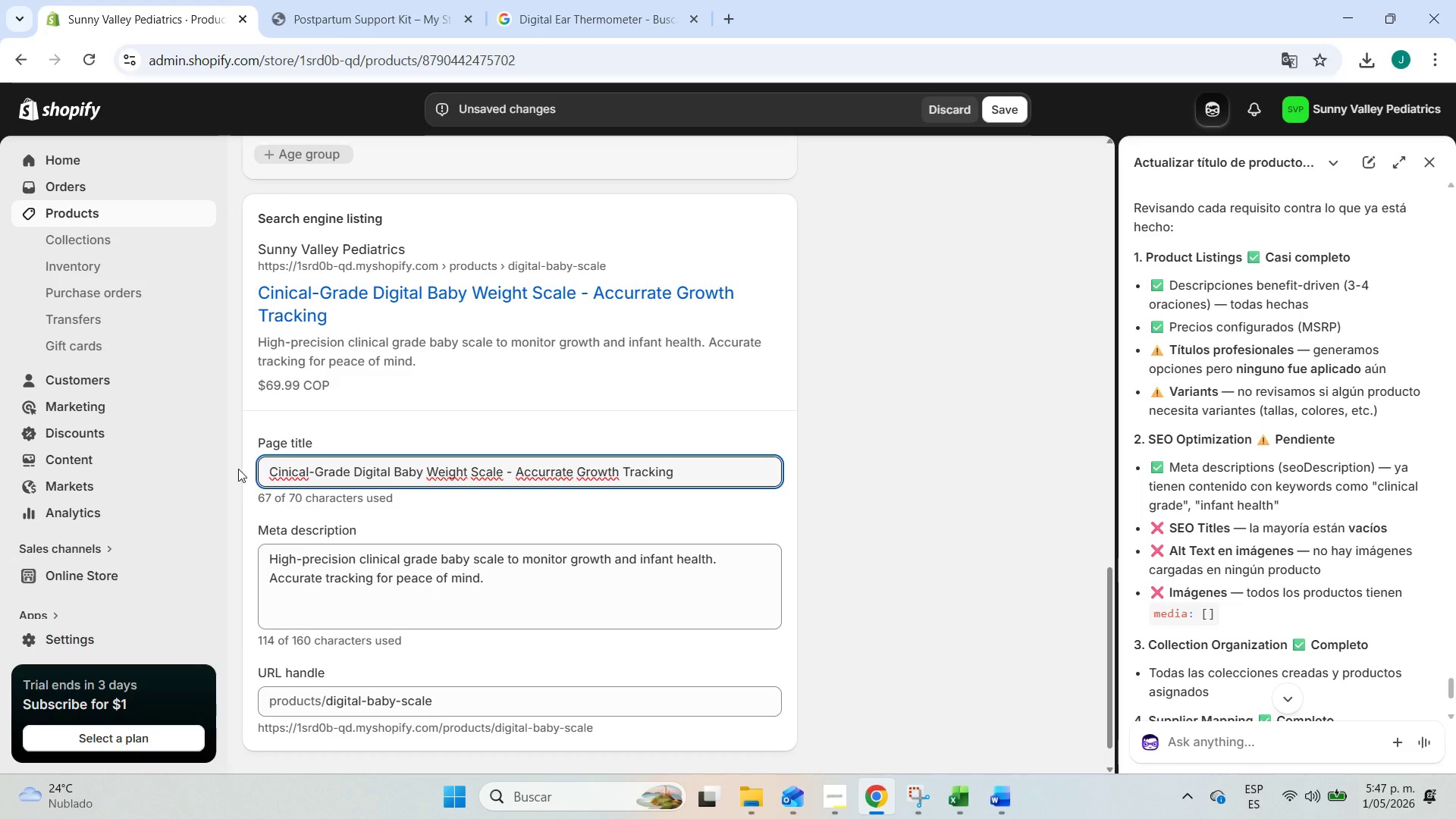 
left_click([269, 472])
 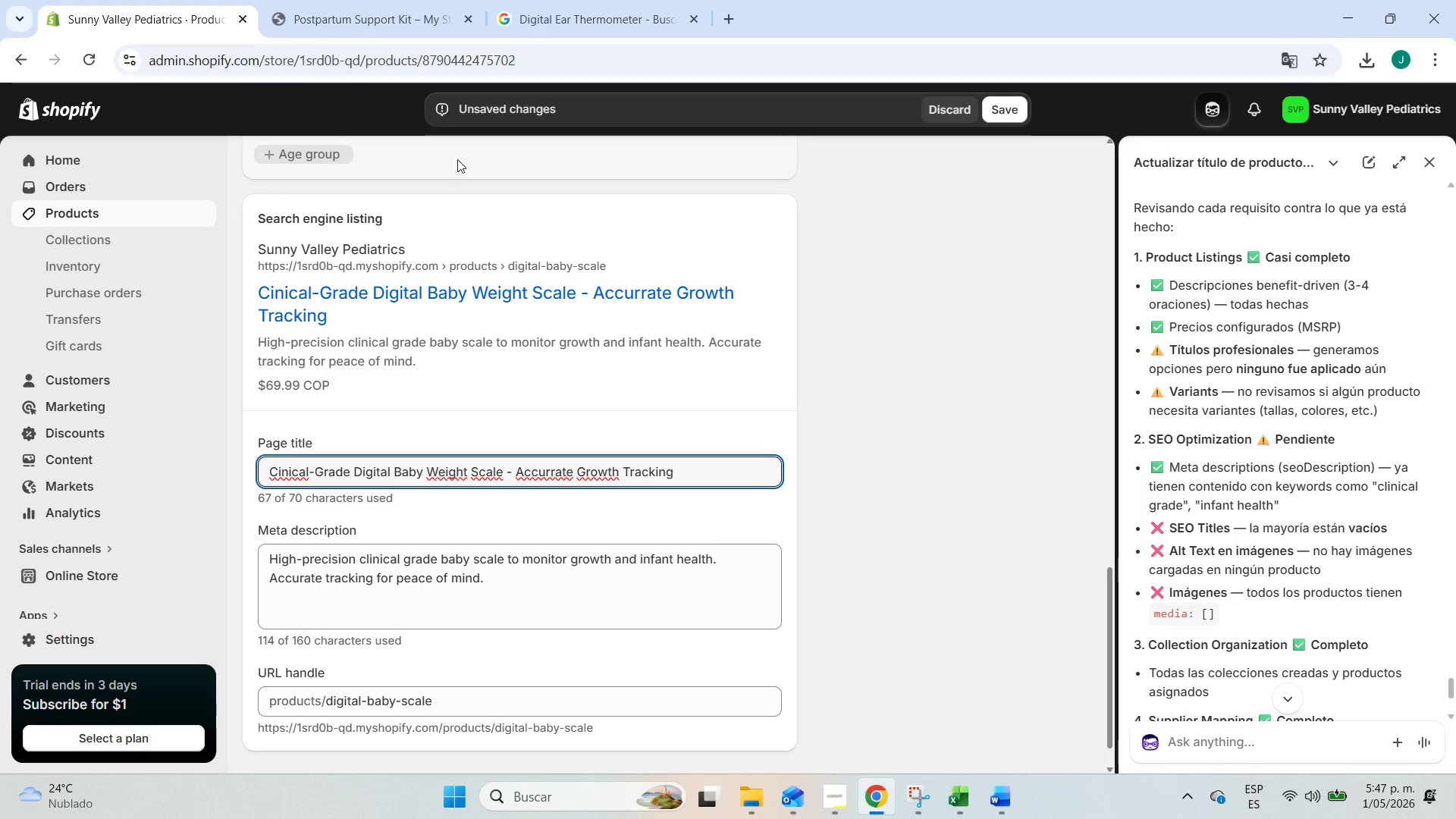 
left_click([828, 794])